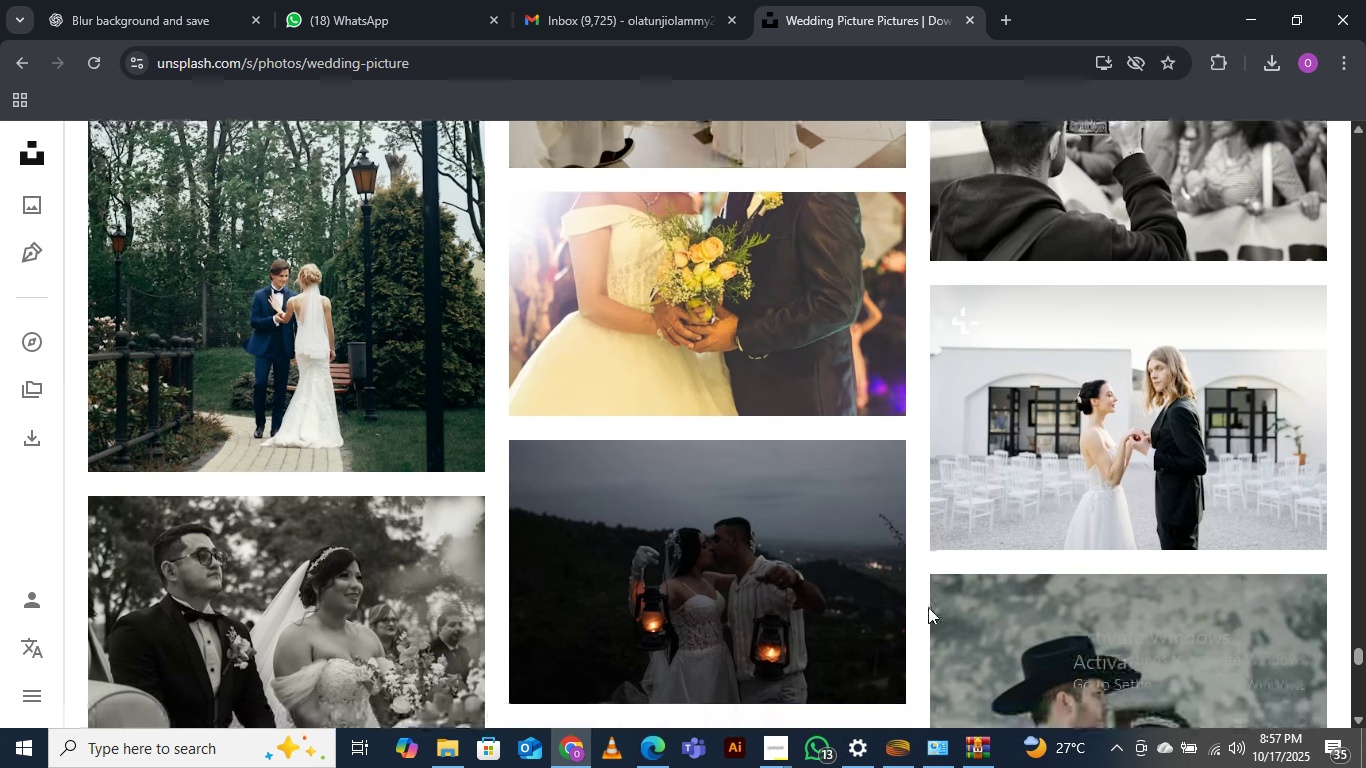 
scroll: coordinate [917, 539], scroll_direction: down, amount: 15.0
 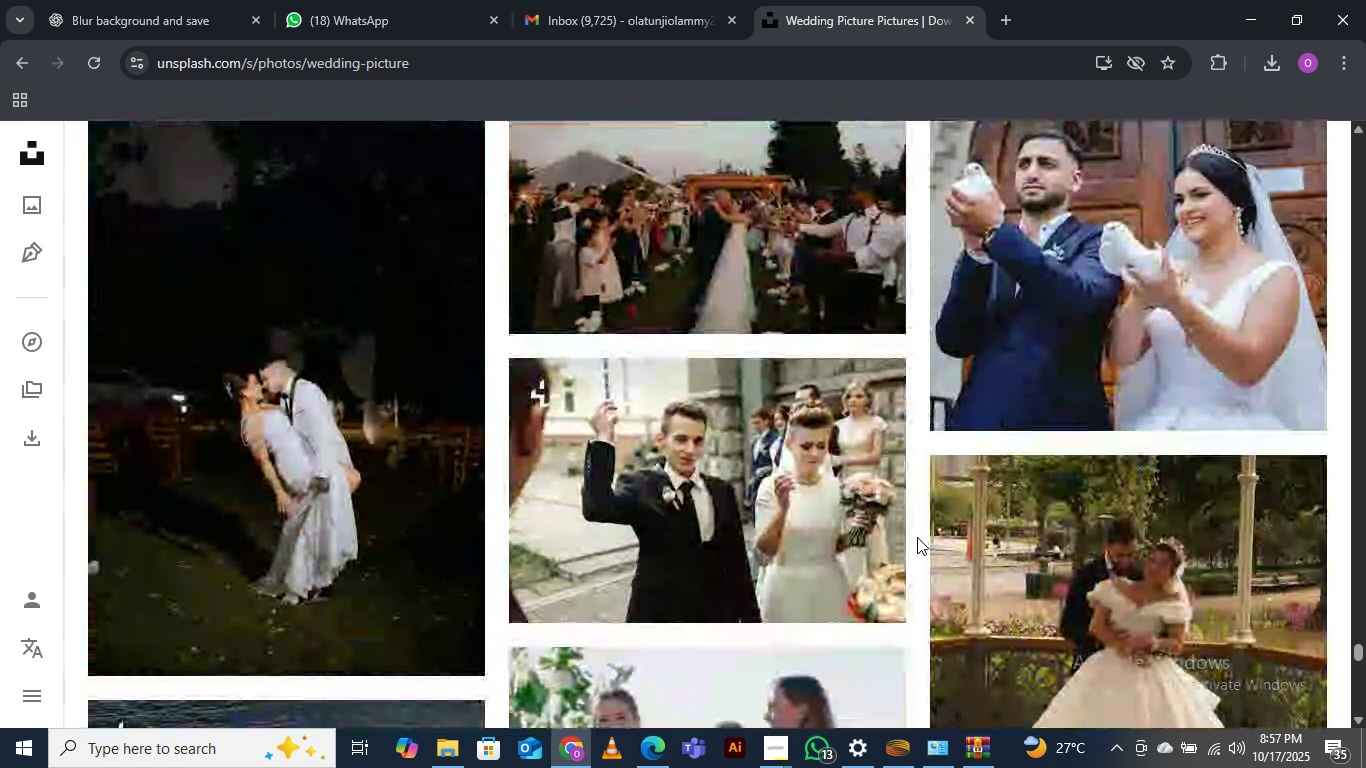 
scroll: coordinate [915, 537], scroll_direction: down, amount: 13.0
 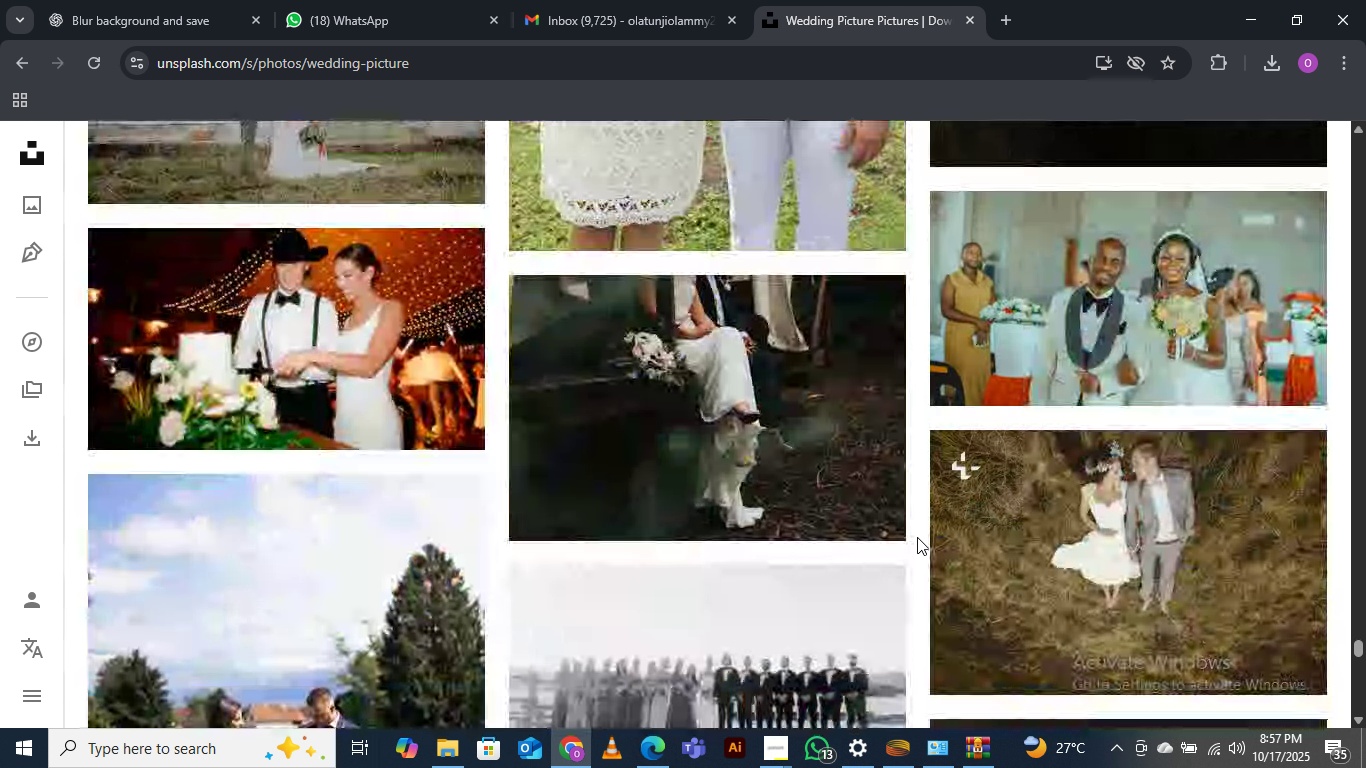 
scroll: coordinate [921, 533], scroll_direction: down, amount: 3.0
 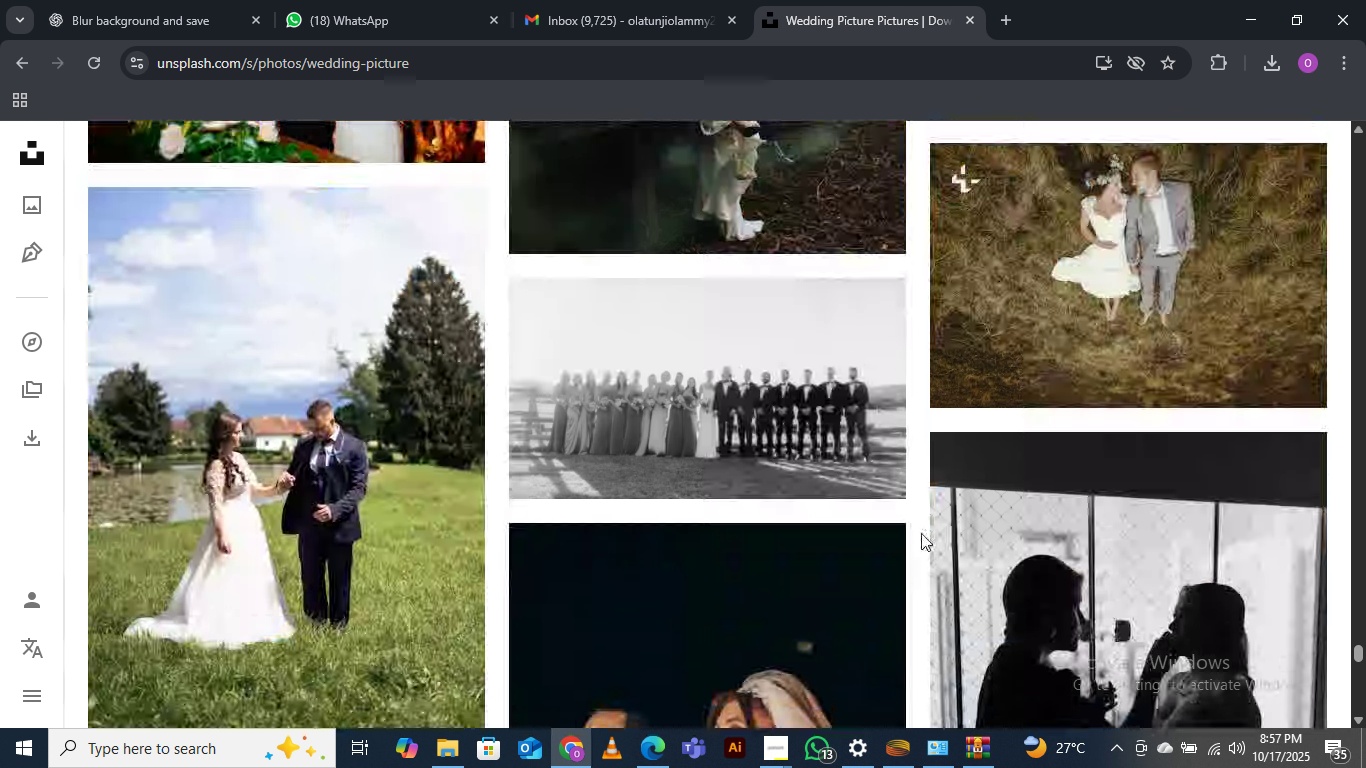 
scroll: coordinate [921, 538], scroll_direction: none, amount: 0.0
 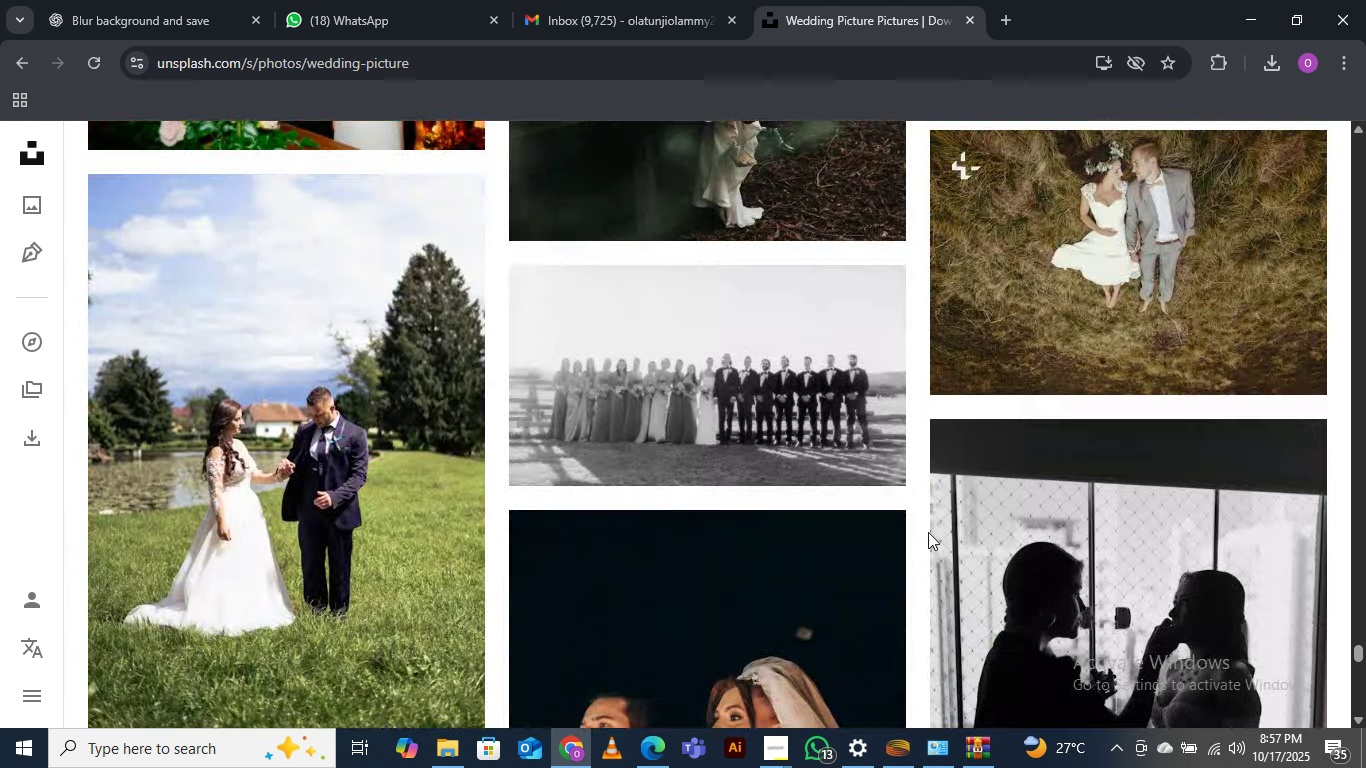 
scroll: coordinate [922, 385], scroll_direction: down, amount: 15.0
 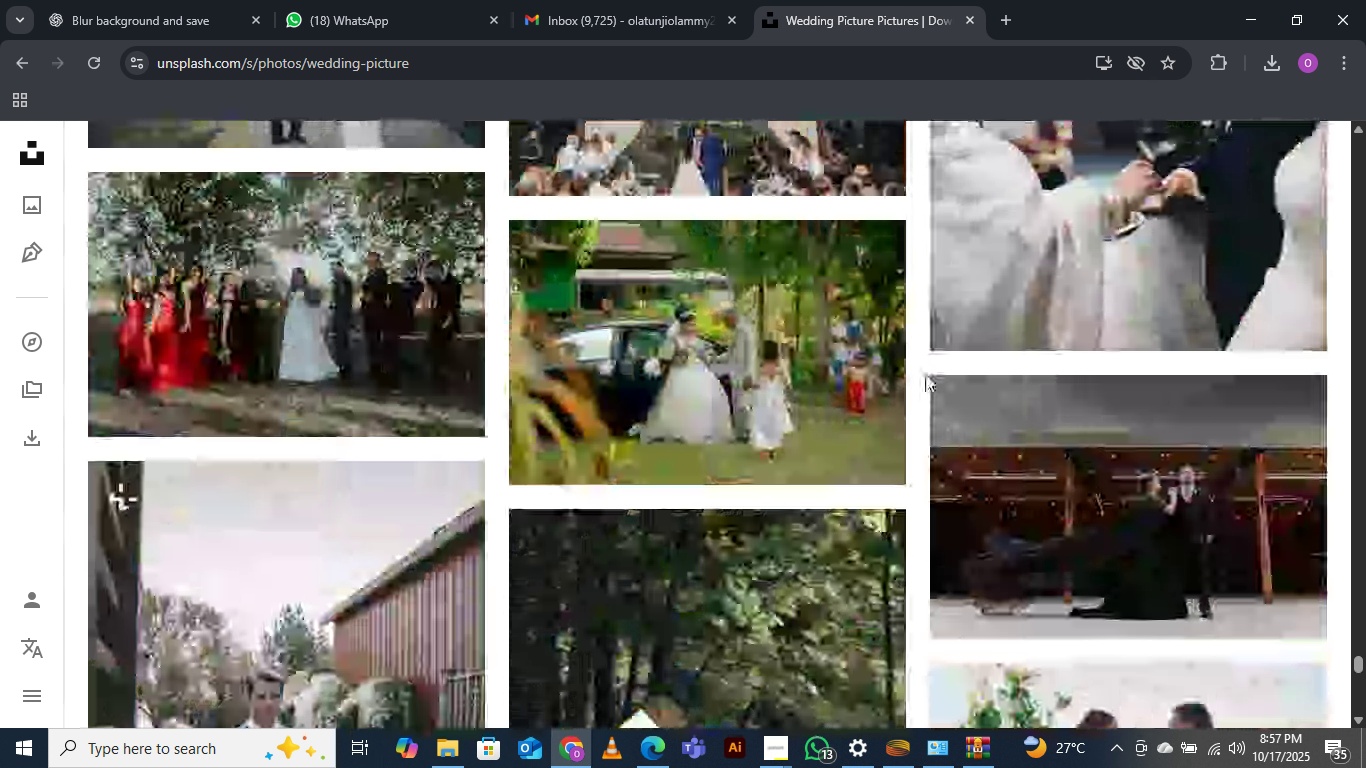 
scroll: coordinate [925, 374], scroll_direction: up, amount: 2.0
 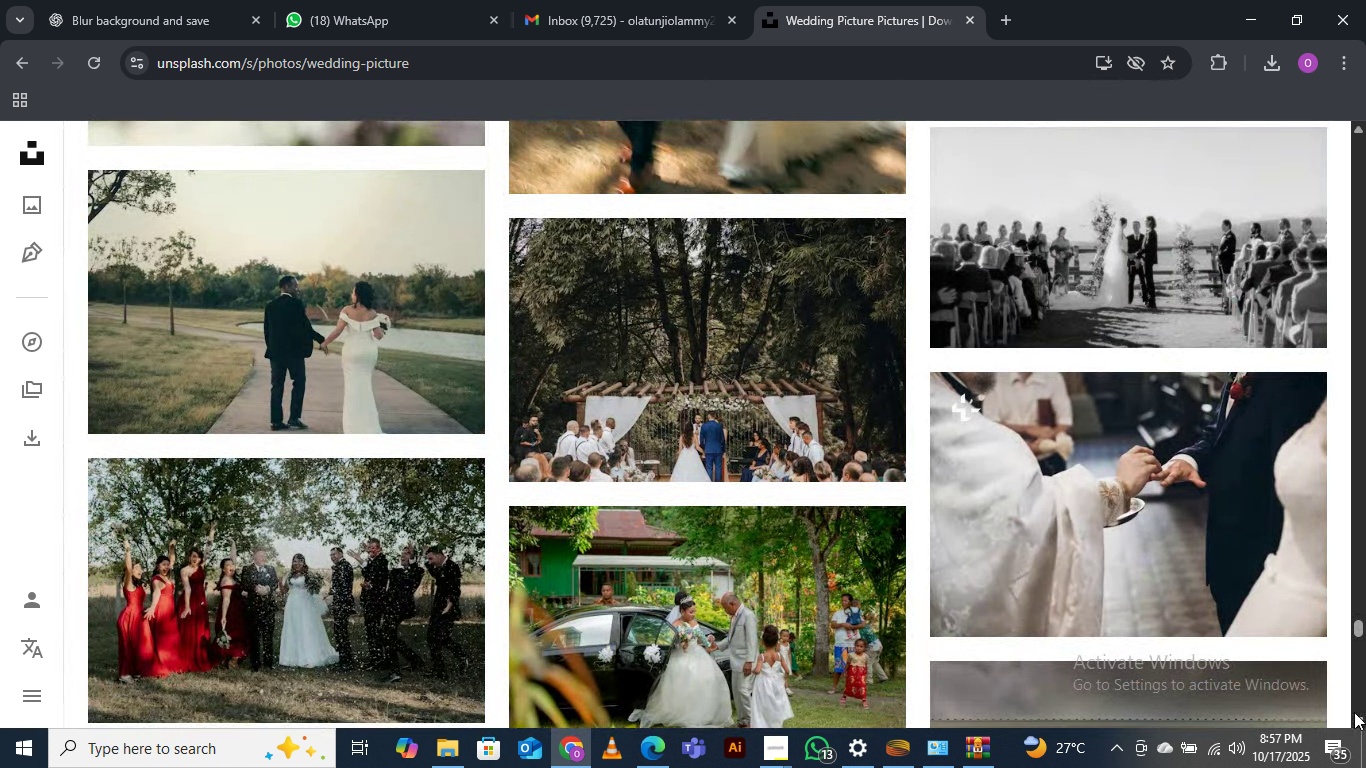 
left_click([1354, 712])
 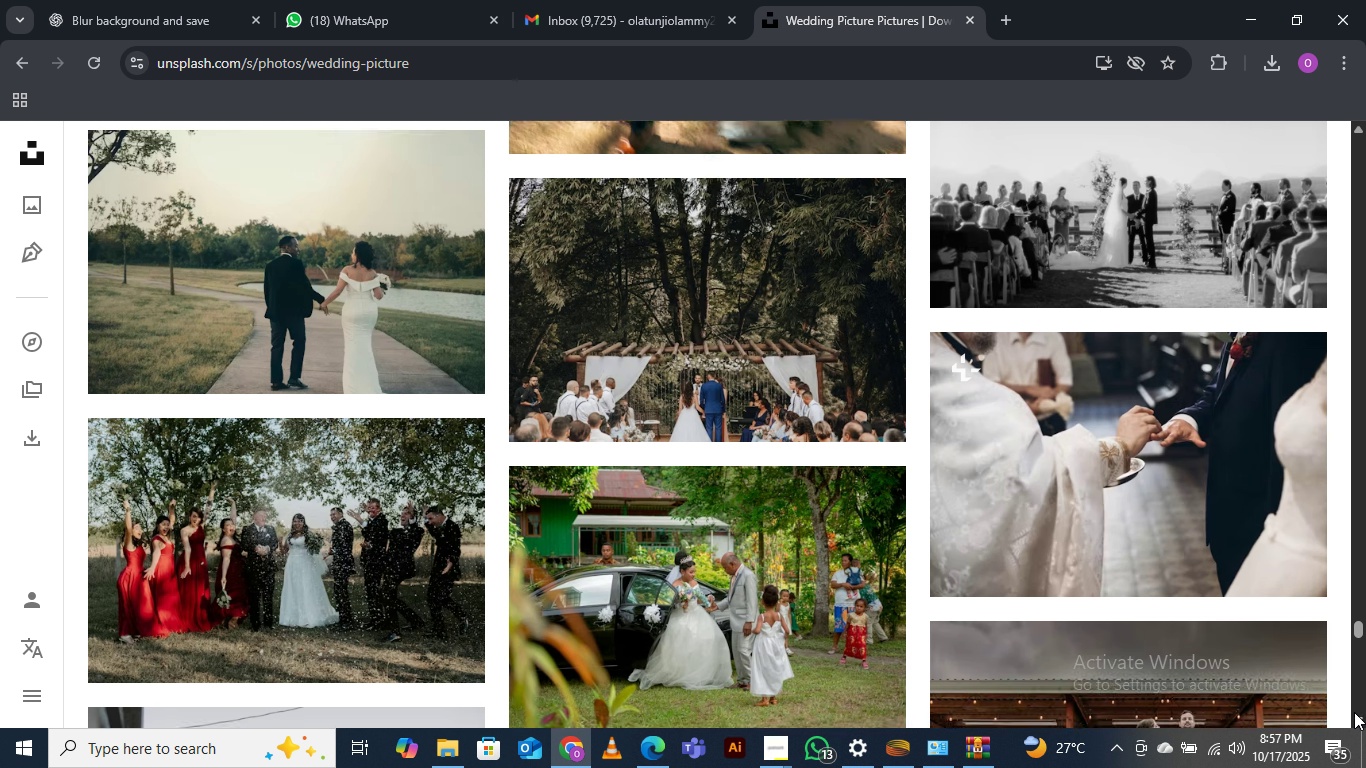 
left_click([1354, 712])
 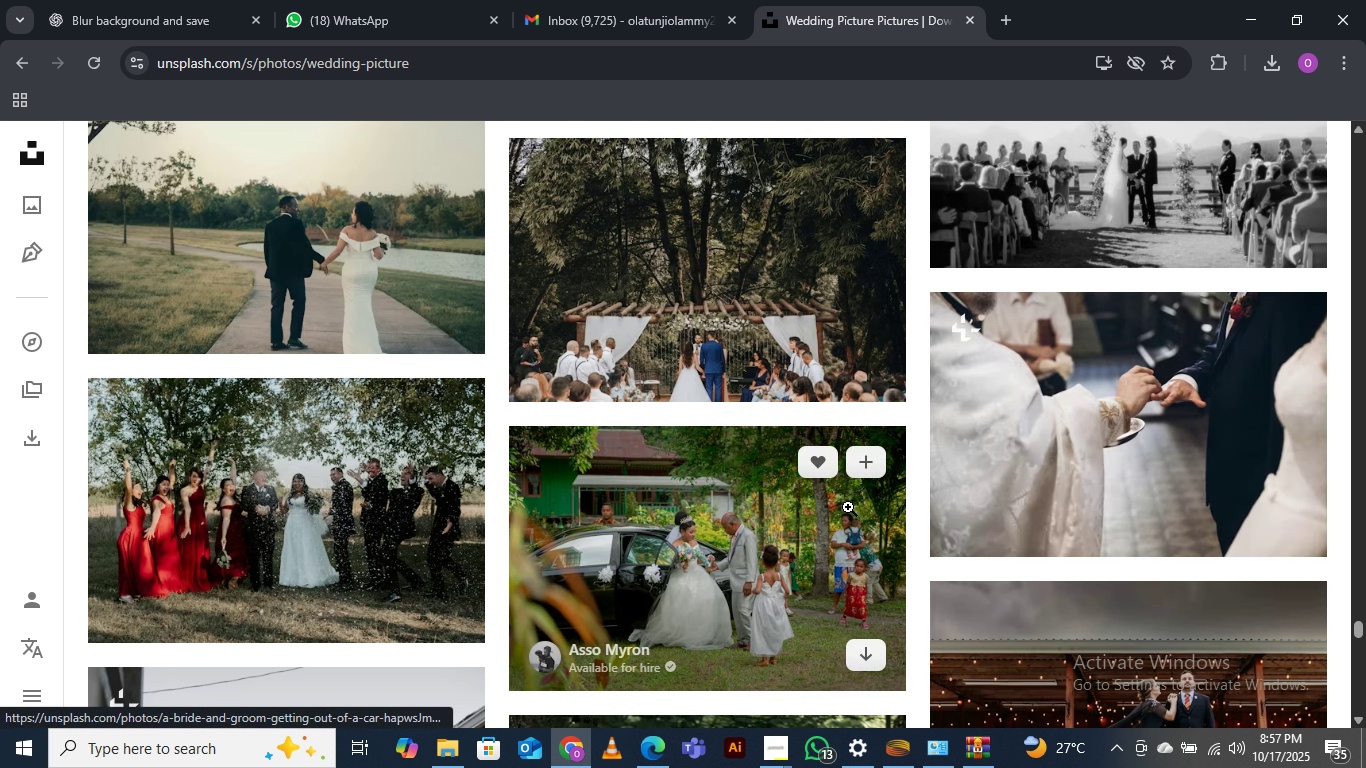 
wait(5.55)
 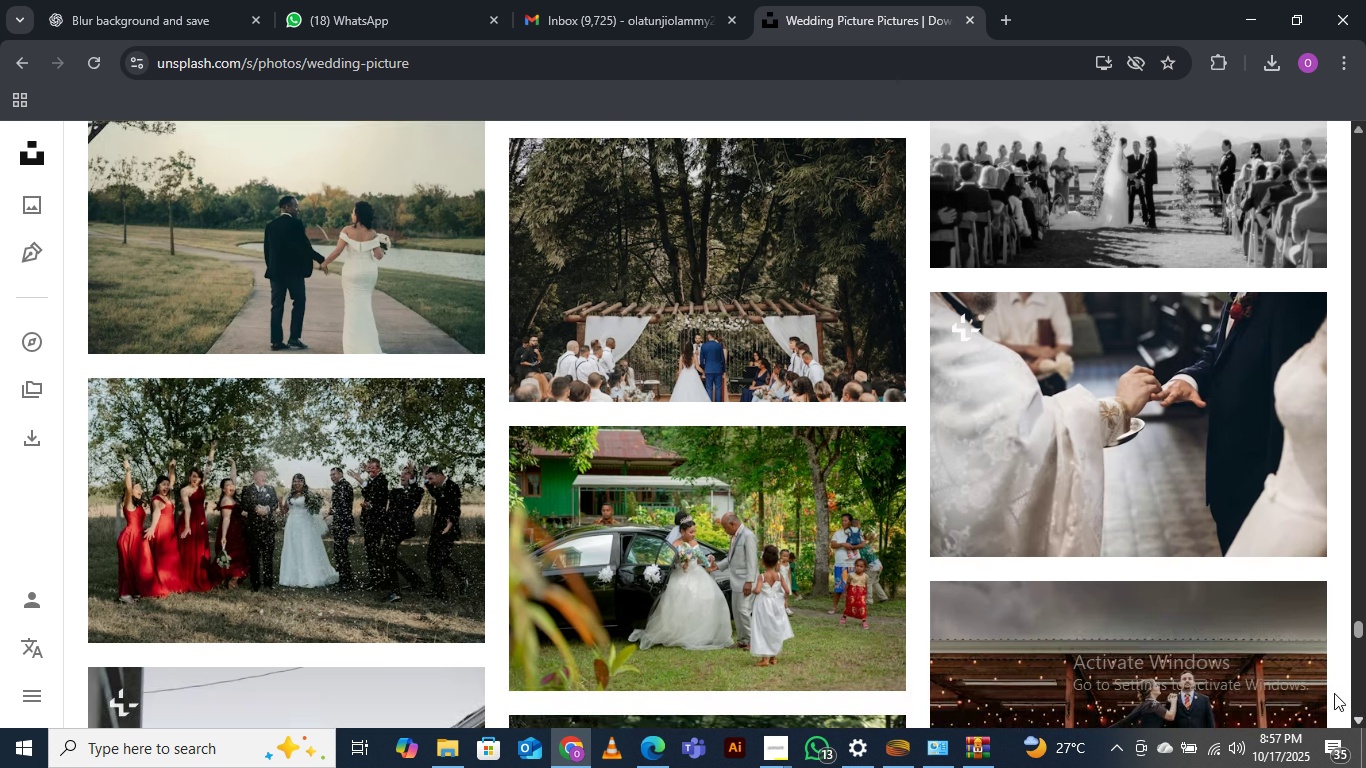 
scroll: coordinate [923, 389], scroll_direction: down, amount: 1.0
 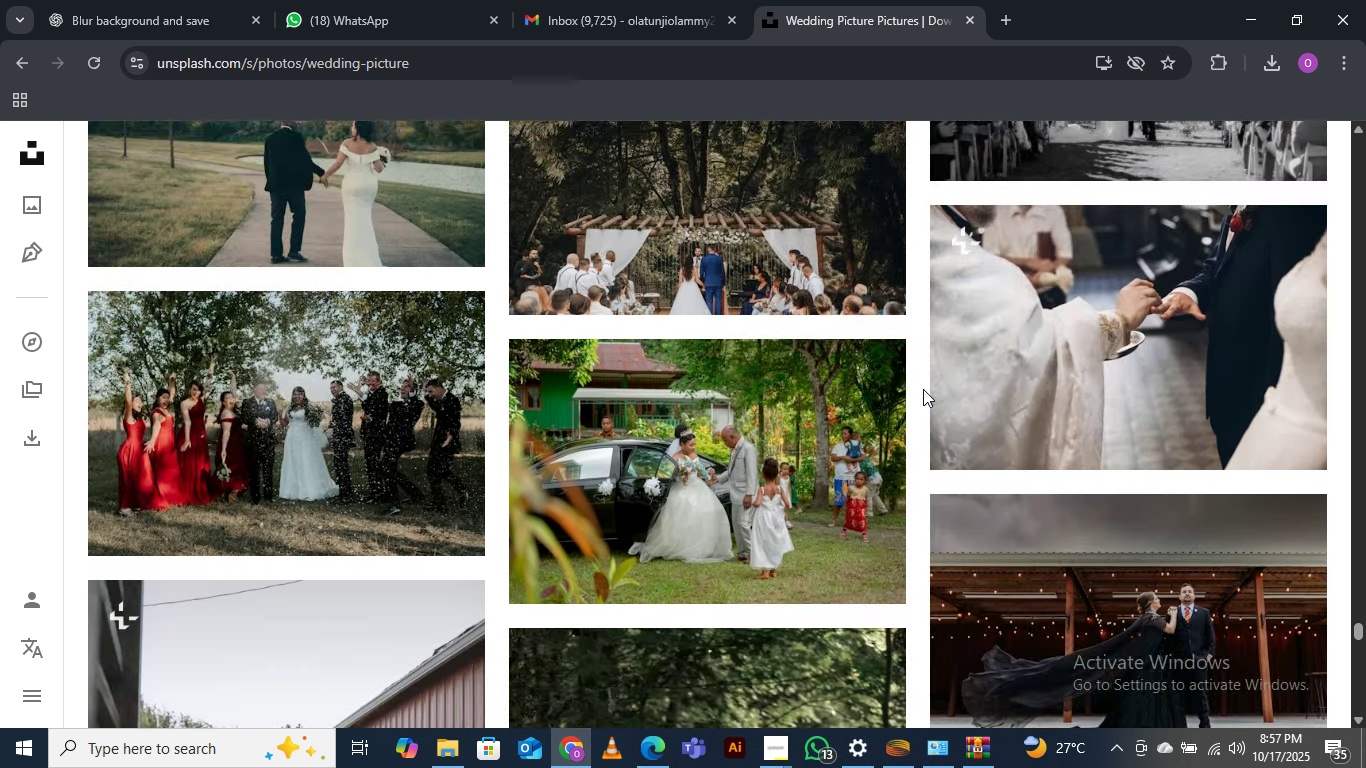 
scroll: coordinate [923, 389], scroll_direction: up, amount: 1.0
 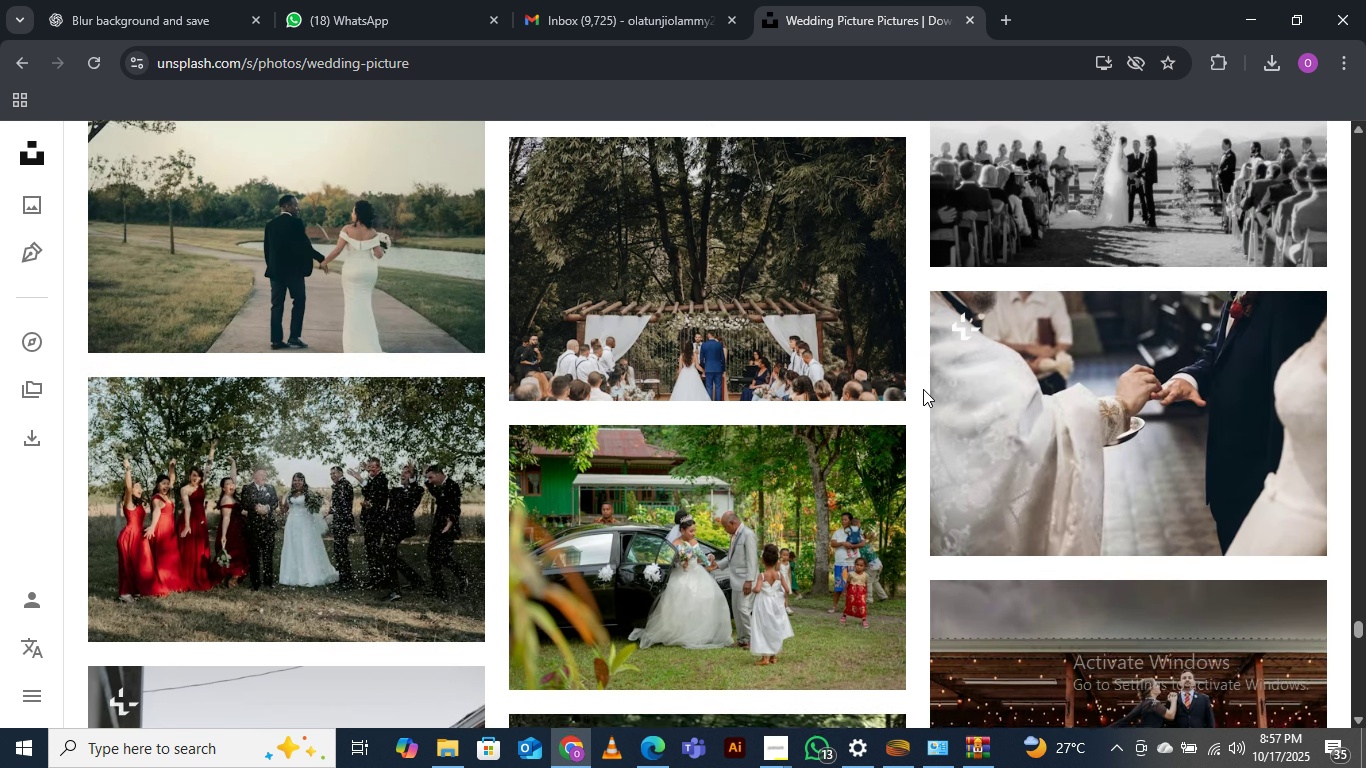 
scroll: coordinate [923, 389], scroll_direction: down, amount: 2.0
 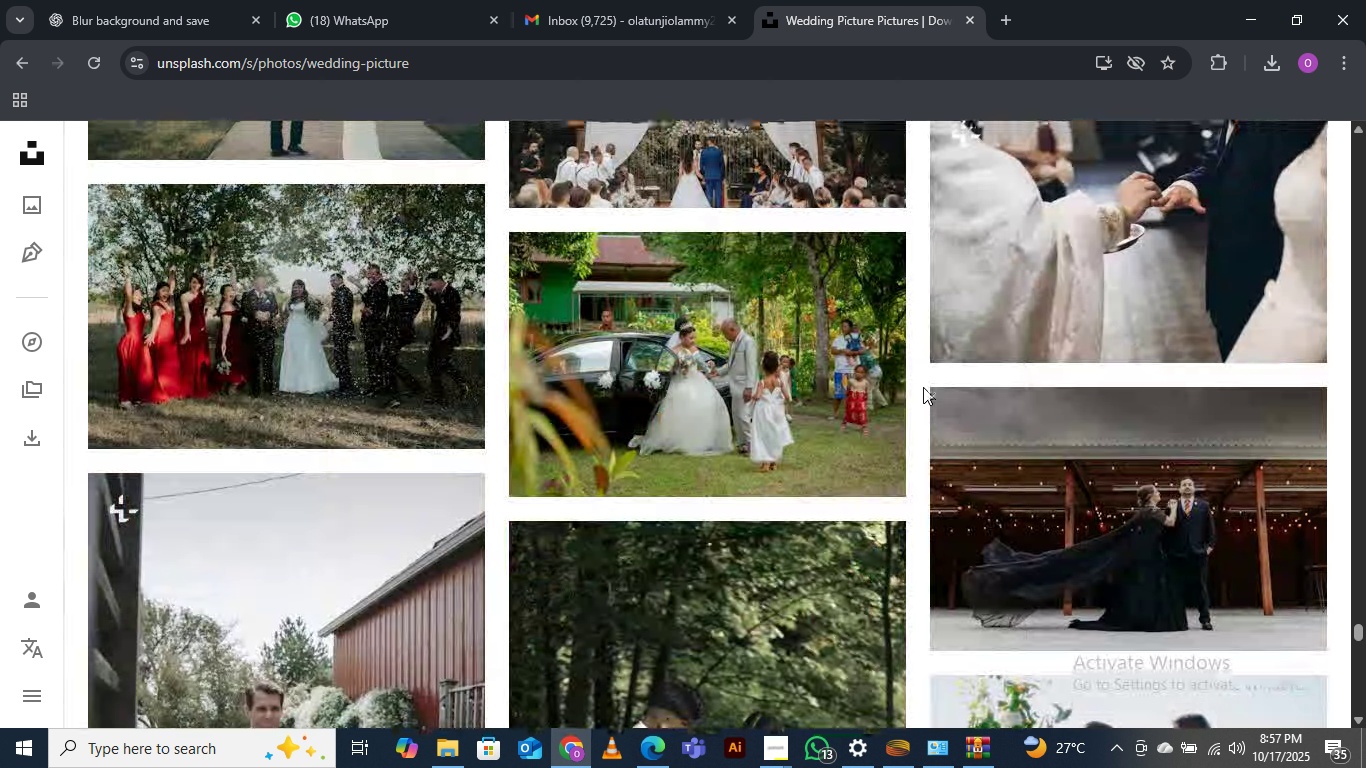 
scroll: coordinate [923, 387], scroll_direction: up, amount: 1.0
 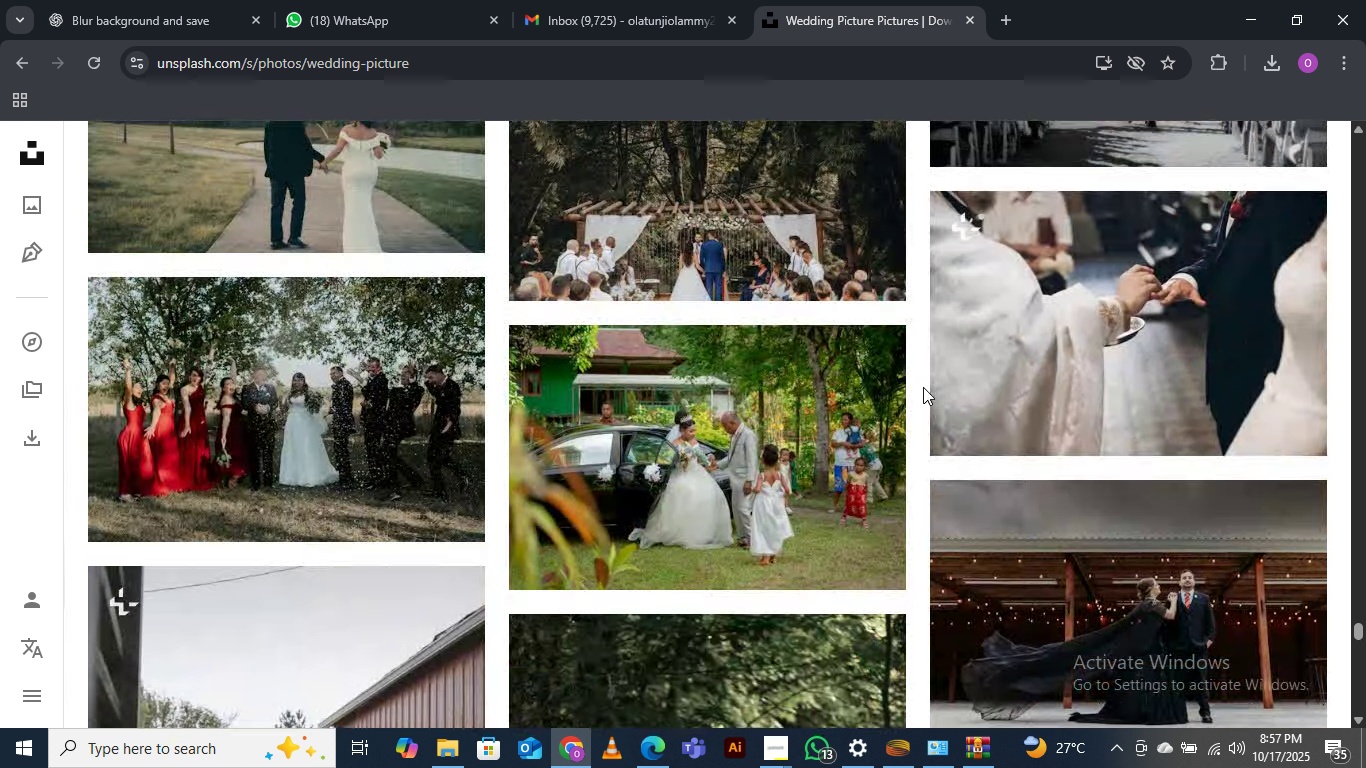 
scroll: coordinate [924, 384], scroll_direction: down, amount: 16.0
 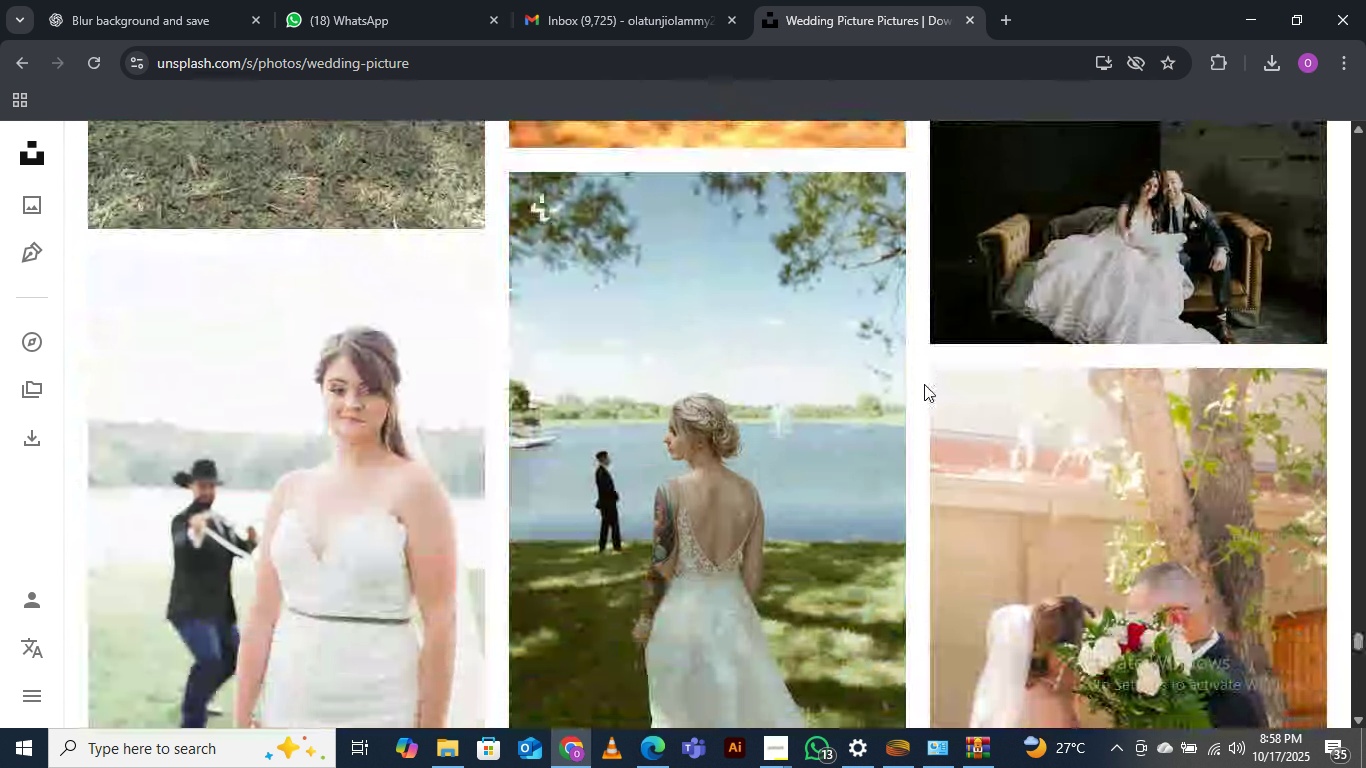 
scroll: coordinate [924, 383], scroll_direction: up, amount: 3.0
 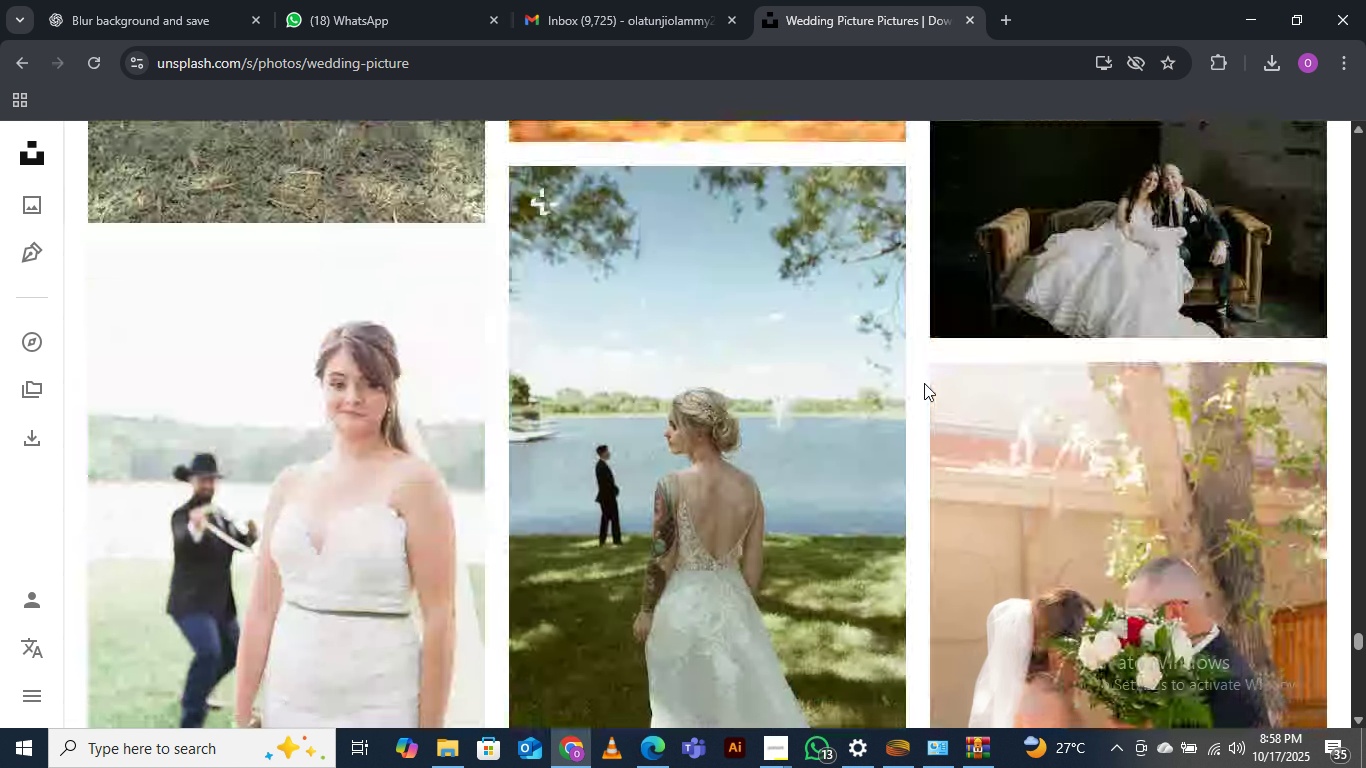 
scroll: coordinate [929, 368], scroll_direction: down, amount: 44.0
 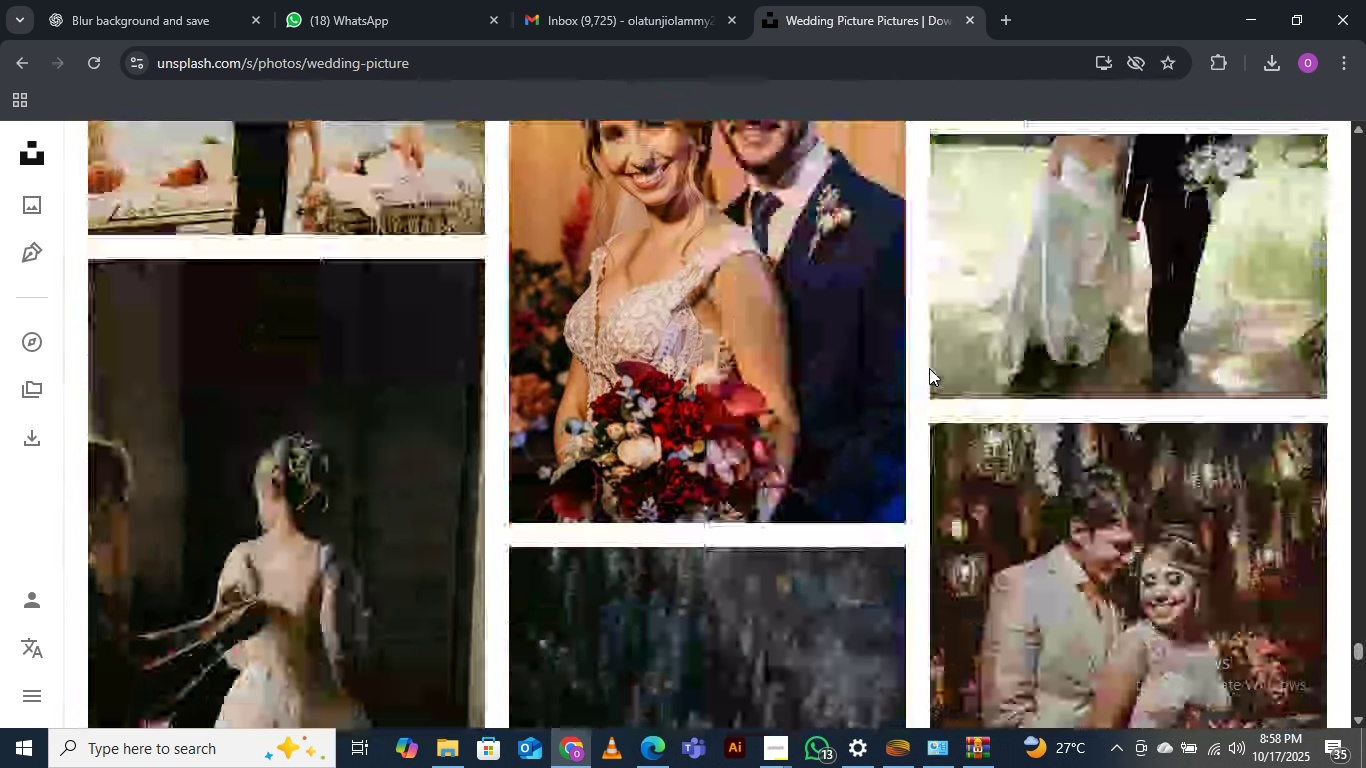 
scroll: coordinate [915, 334], scroll_direction: down, amount: 15.0
 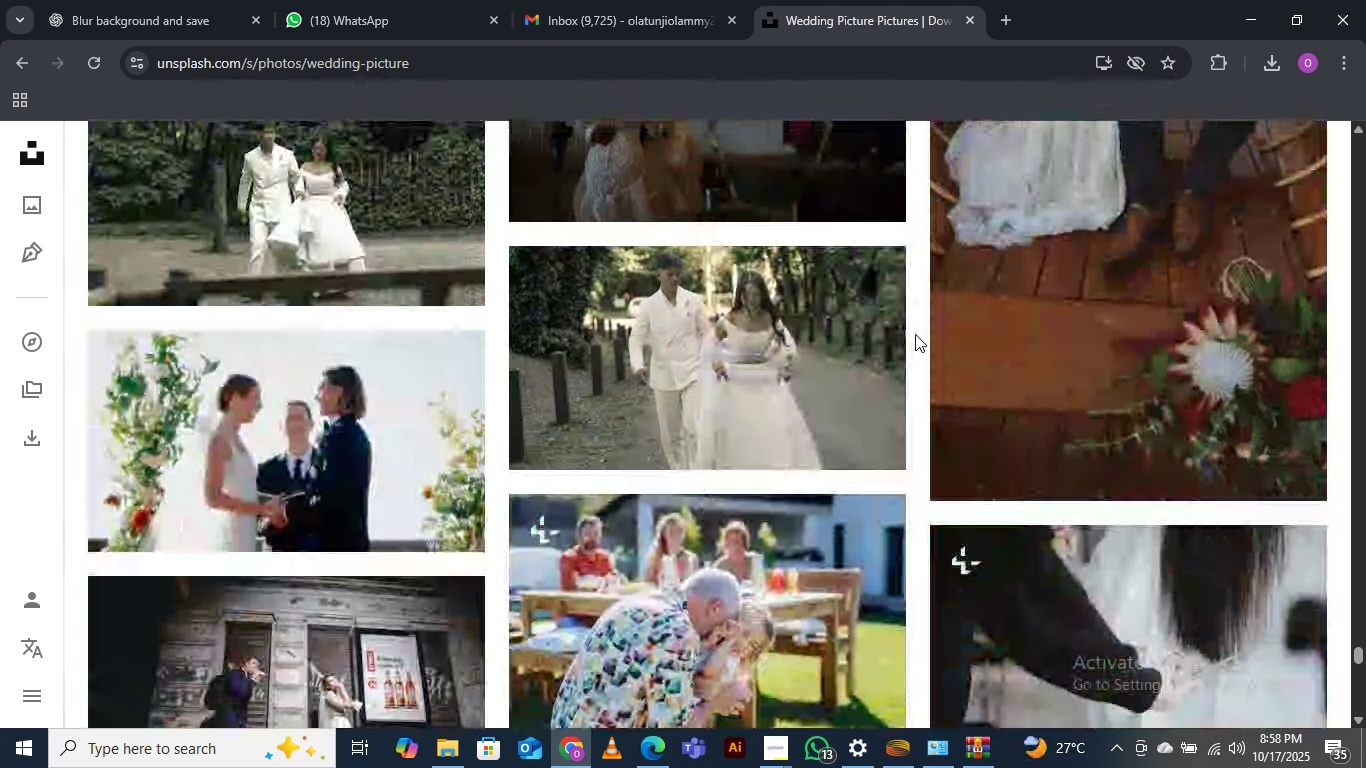 
scroll: coordinate [915, 334], scroll_direction: up, amount: 1.0
 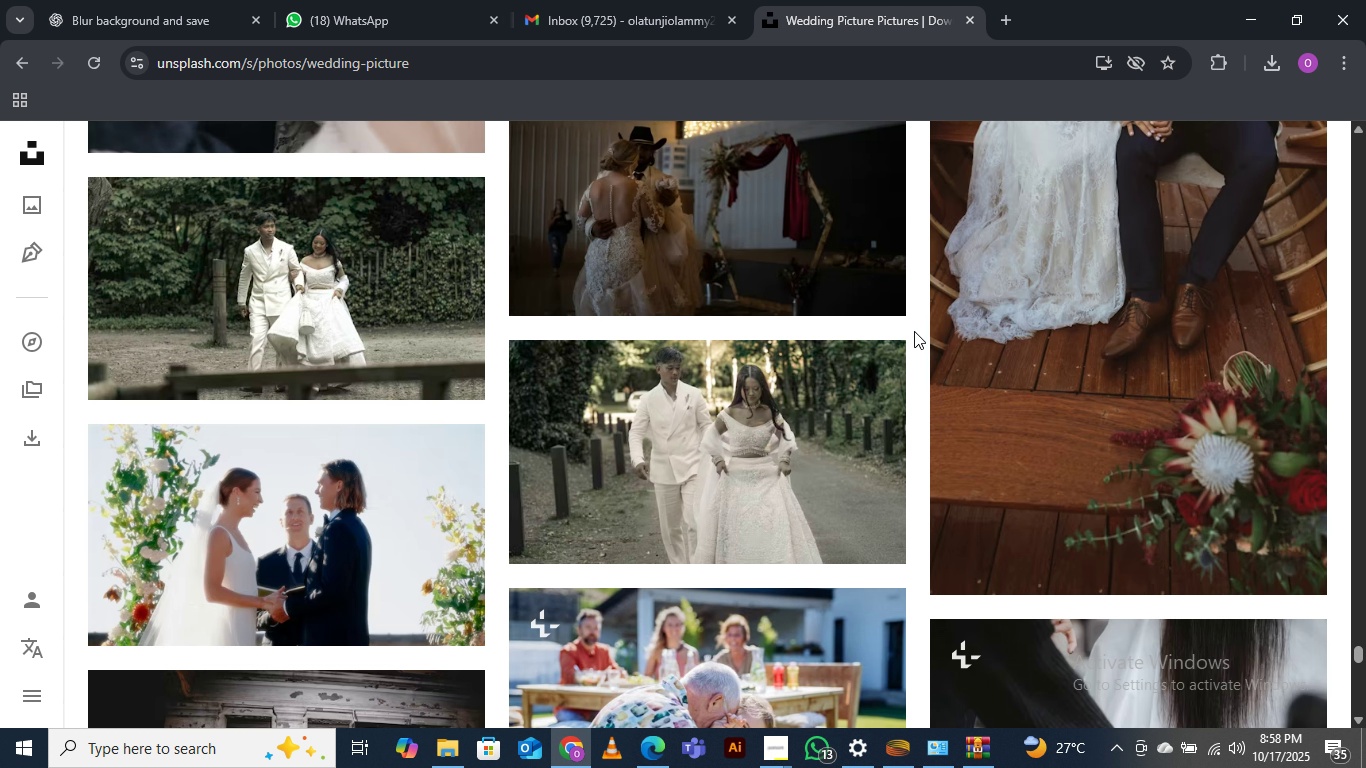 
scroll: coordinate [920, 341], scroll_direction: down, amount: 5.0
 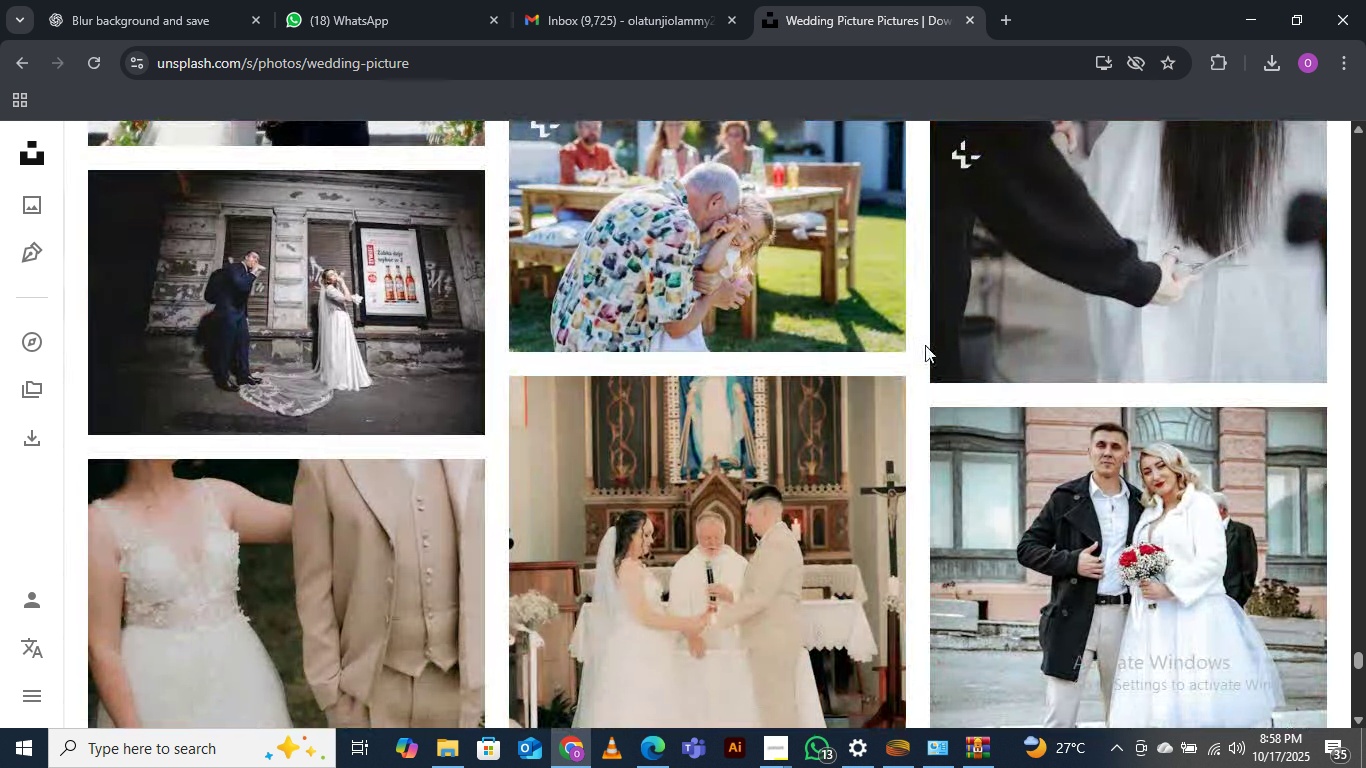 
scroll: coordinate [925, 345], scroll_direction: up, amount: 2.0
 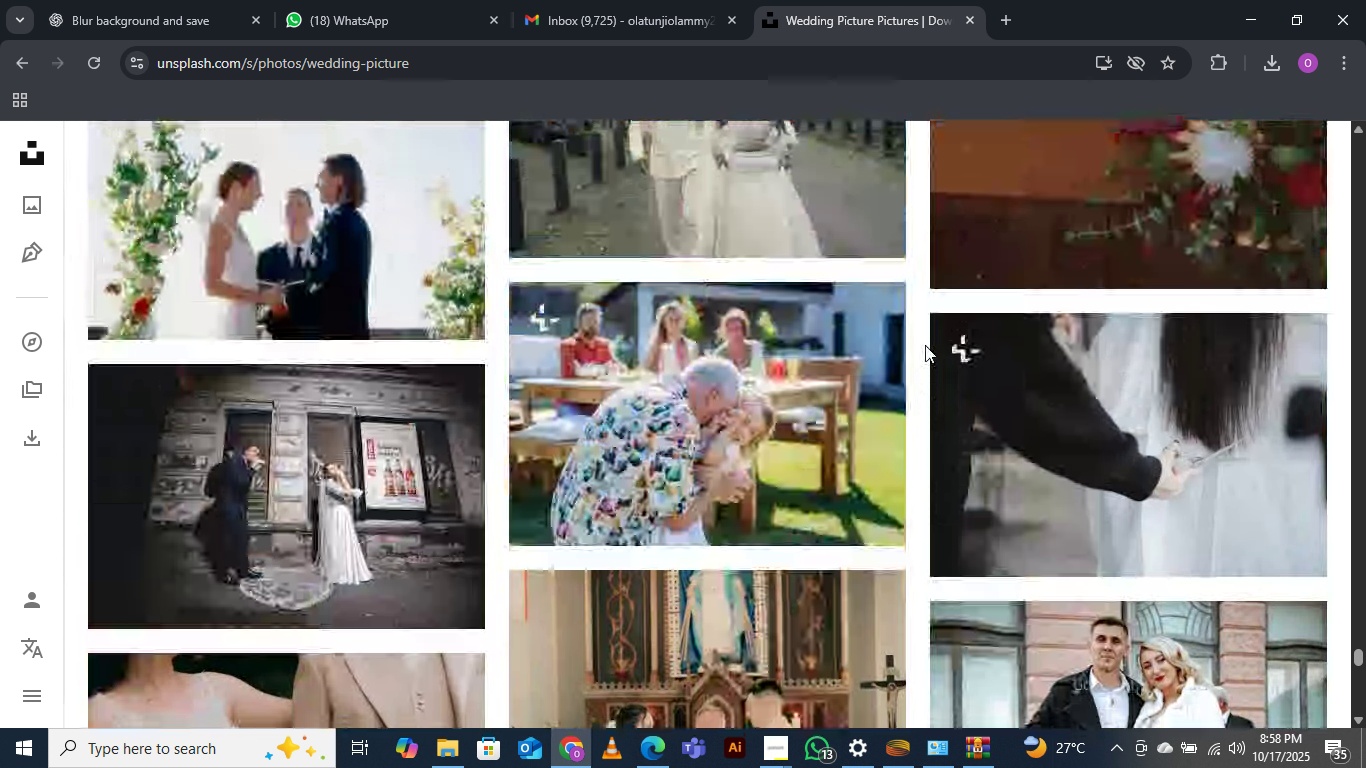 
scroll: coordinate [922, 301], scroll_direction: down, amount: 10.0
 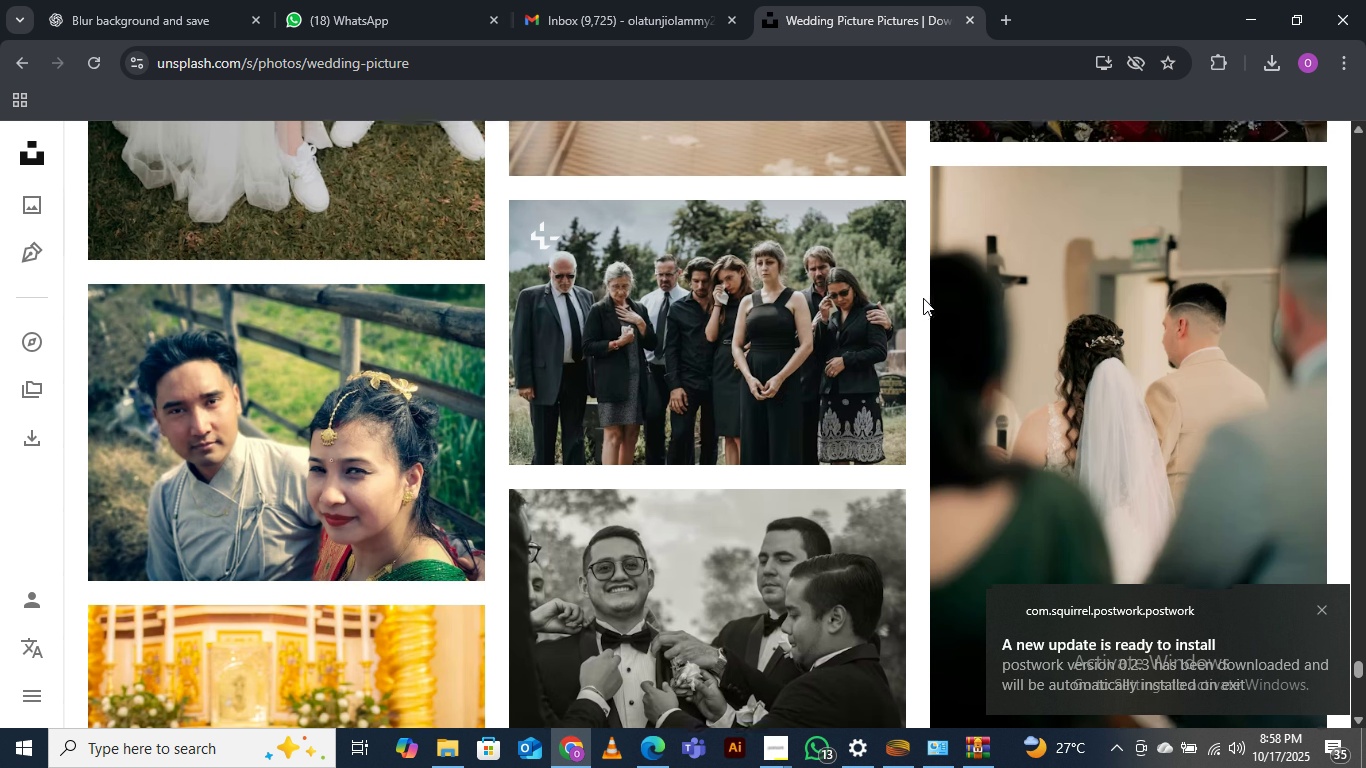 
scroll: coordinate [923, 298], scroll_direction: up, amount: 1.0
 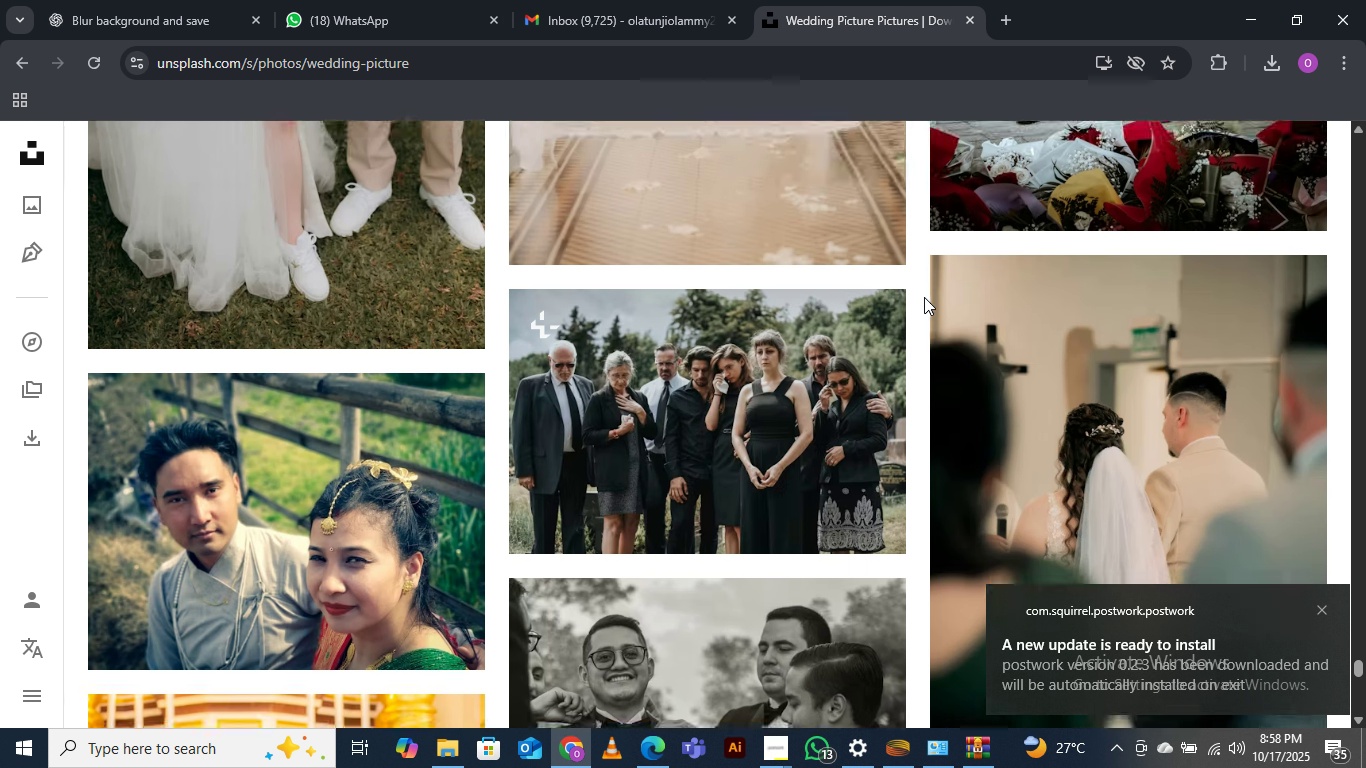 
scroll: coordinate [925, 295], scroll_direction: down, amount: 4.0
 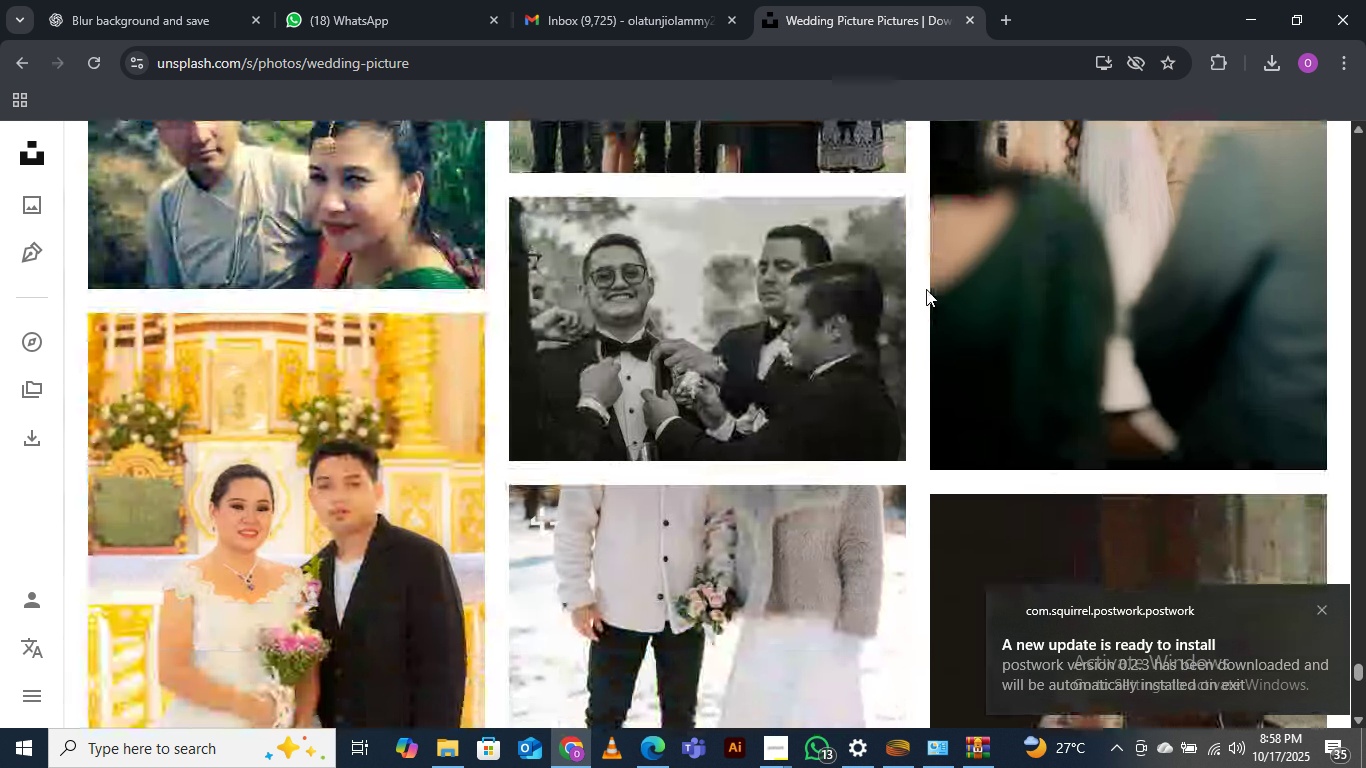 
scroll: coordinate [926, 289], scroll_direction: up, amount: 1.0
 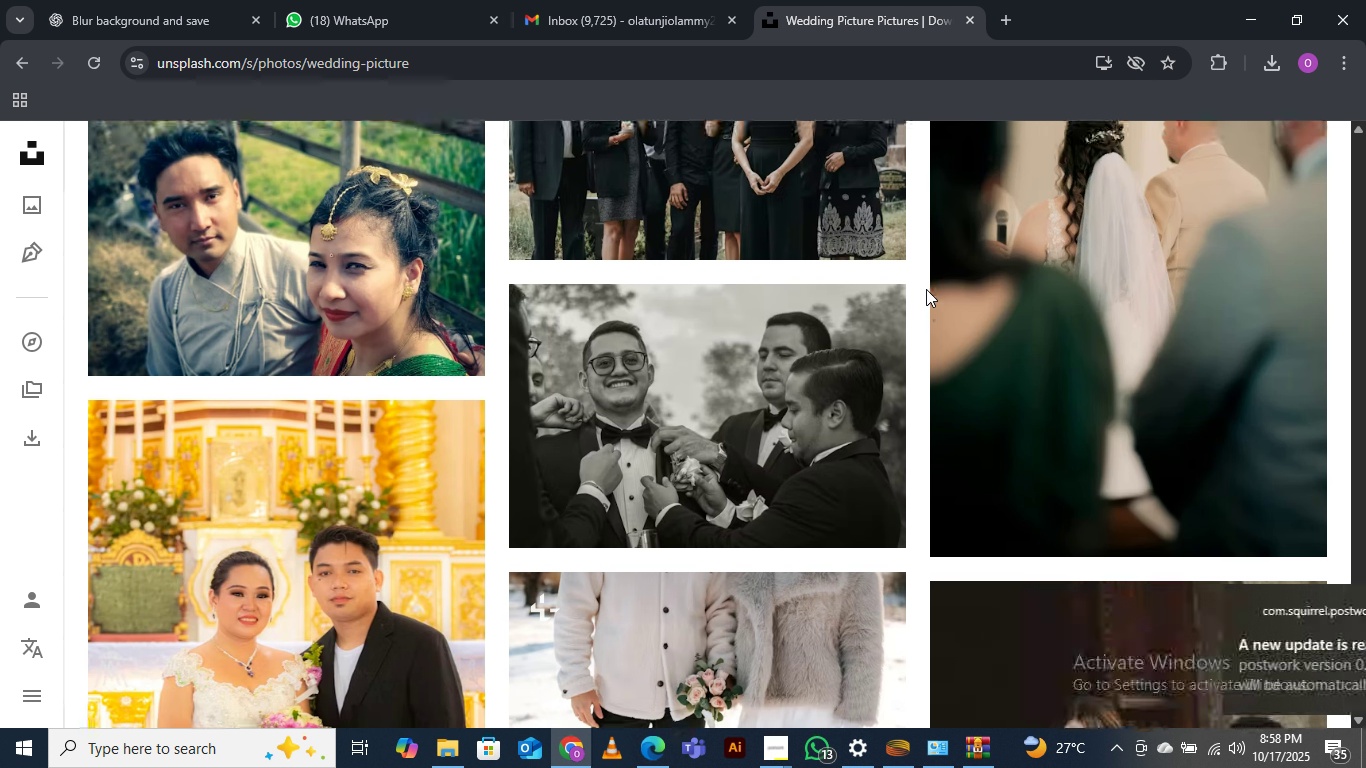 
scroll: coordinate [920, 290], scroll_direction: down, amount: 15.0
 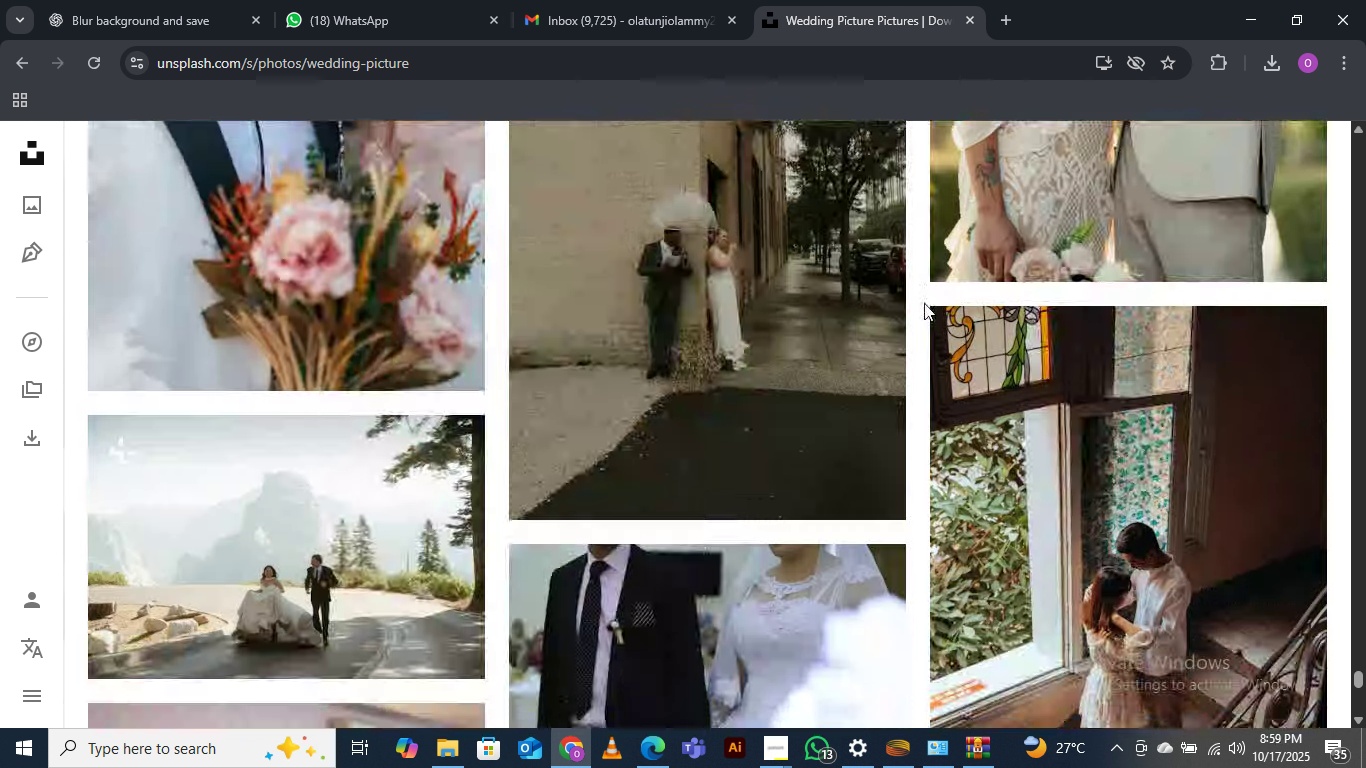 
scroll: coordinate [916, 304], scroll_direction: up, amount: 7.0
 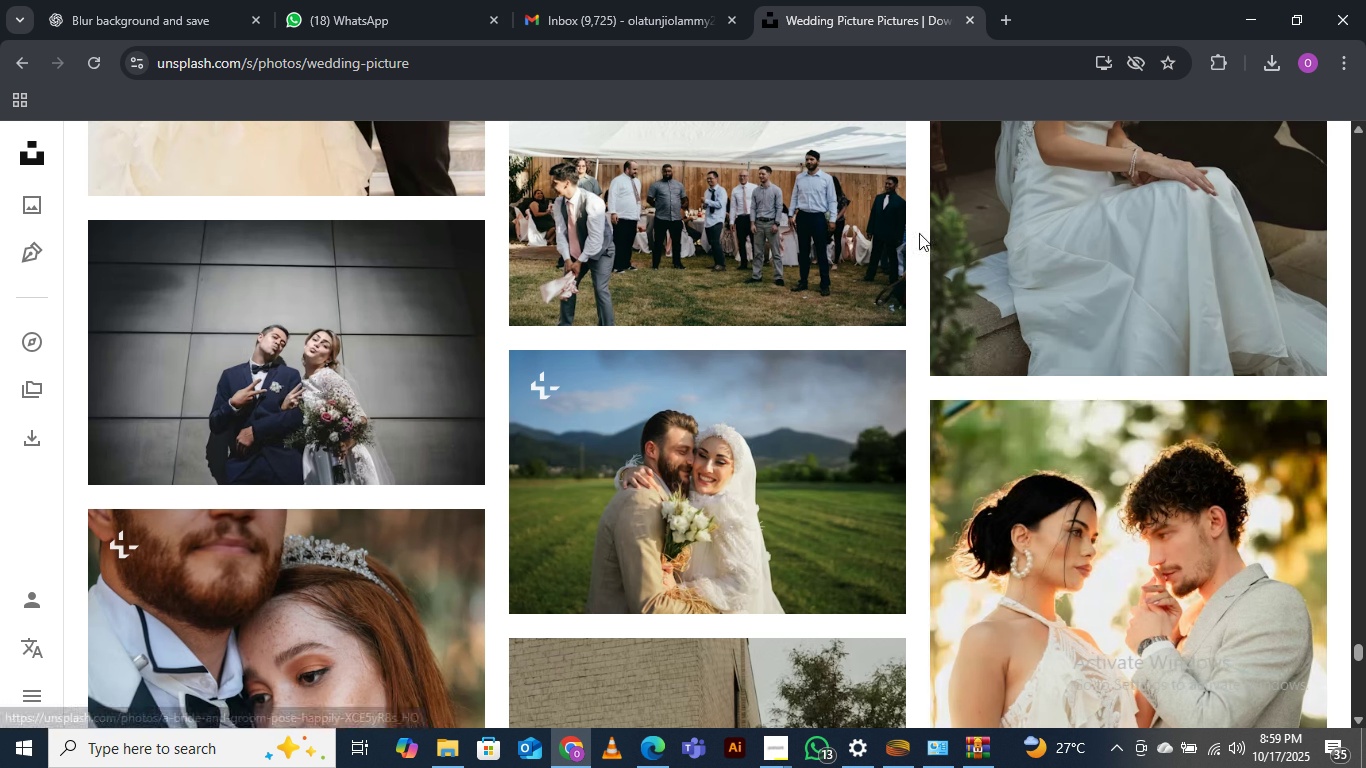 
scroll: coordinate [926, 231], scroll_direction: down, amount: 30.0
 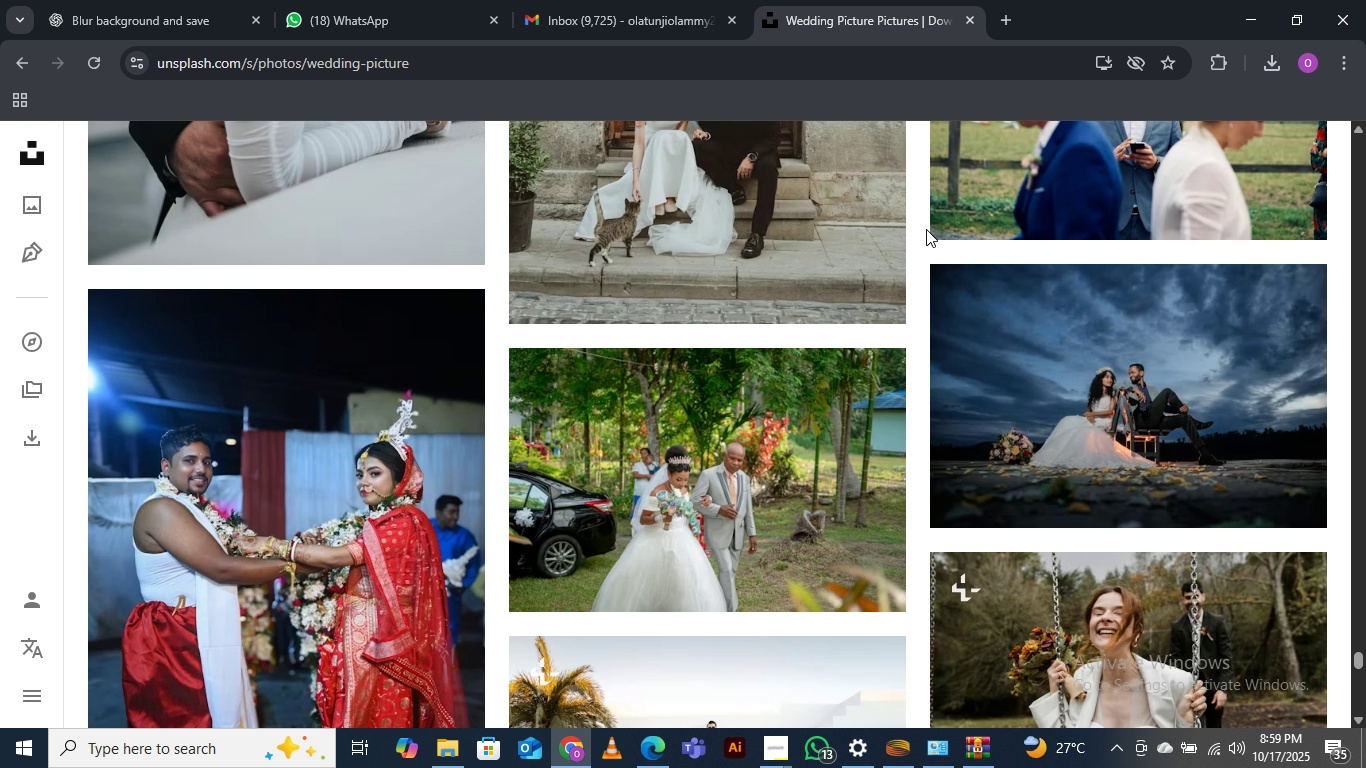 
scroll: coordinate [926, 219], scroll_direction: down, amount: 14.0
 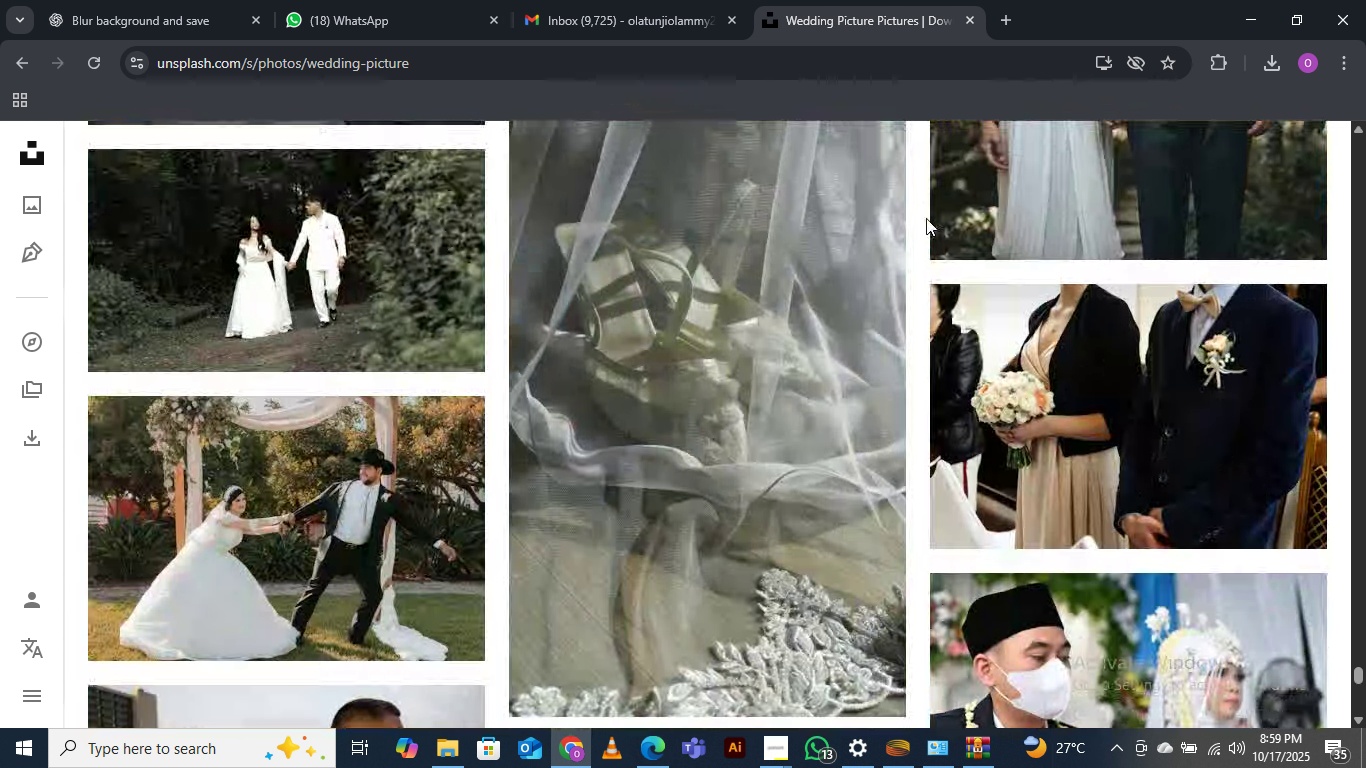 
scroll: coordinate [926, 218], scroll_direction: up, amount: 1.0
 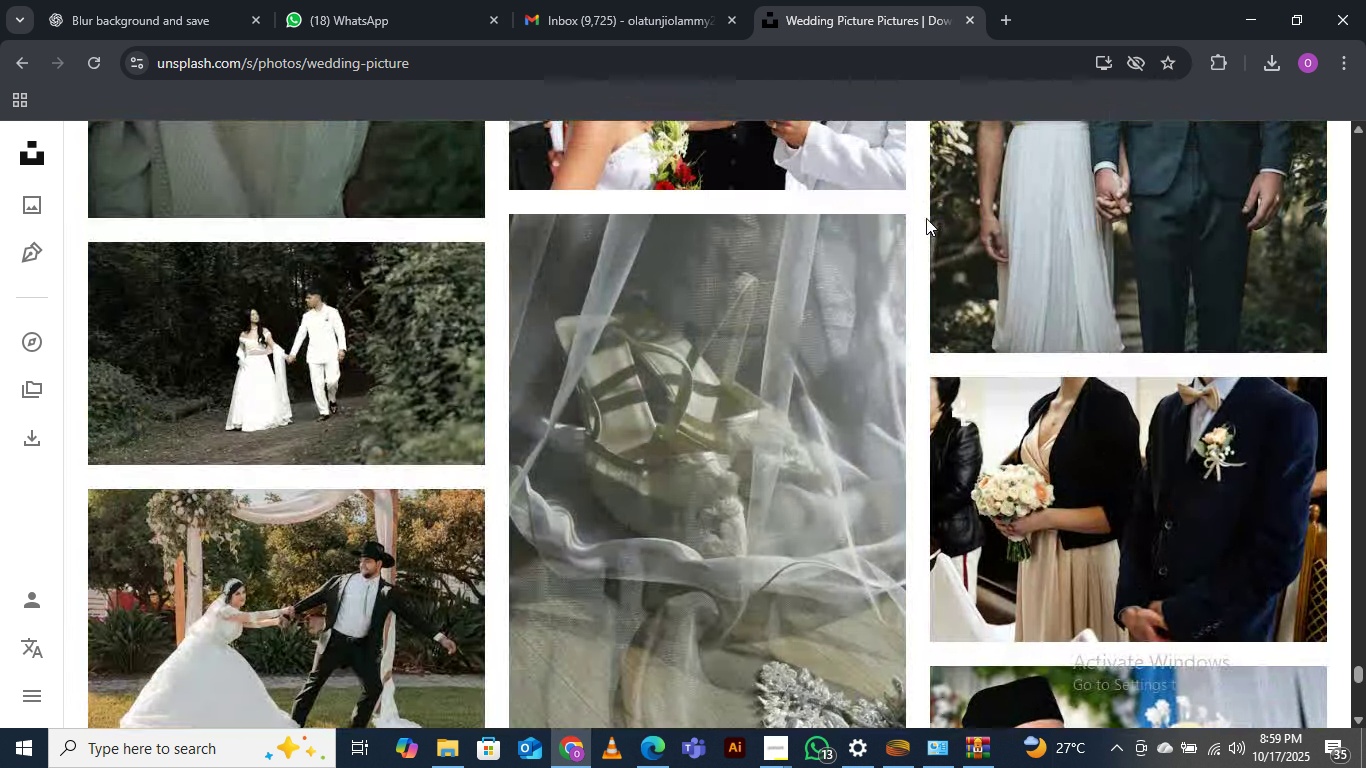 
scroll: coordinate [926, 205], scroll_direction: down, amount: 19.0
 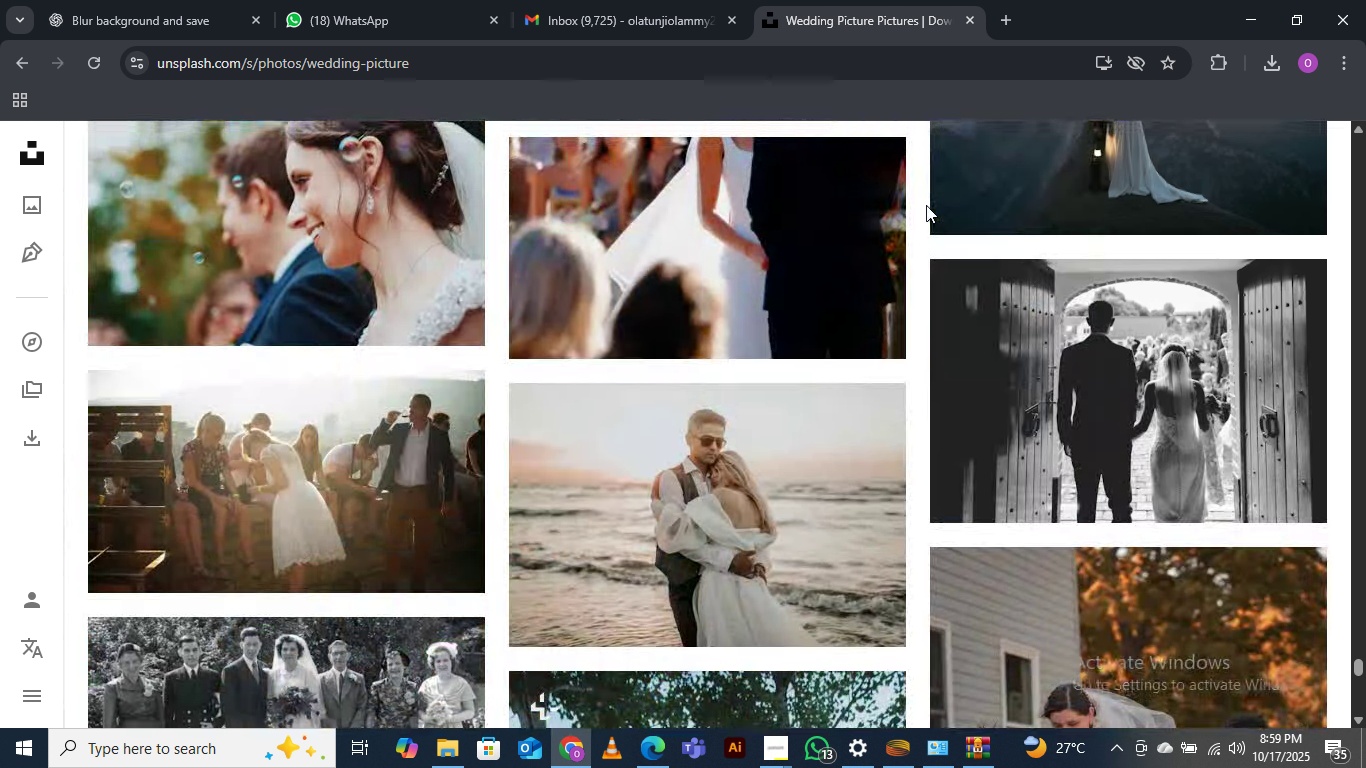 
scroll: coordinate [926, 205], scroll_direction: up, amount: 1.0
 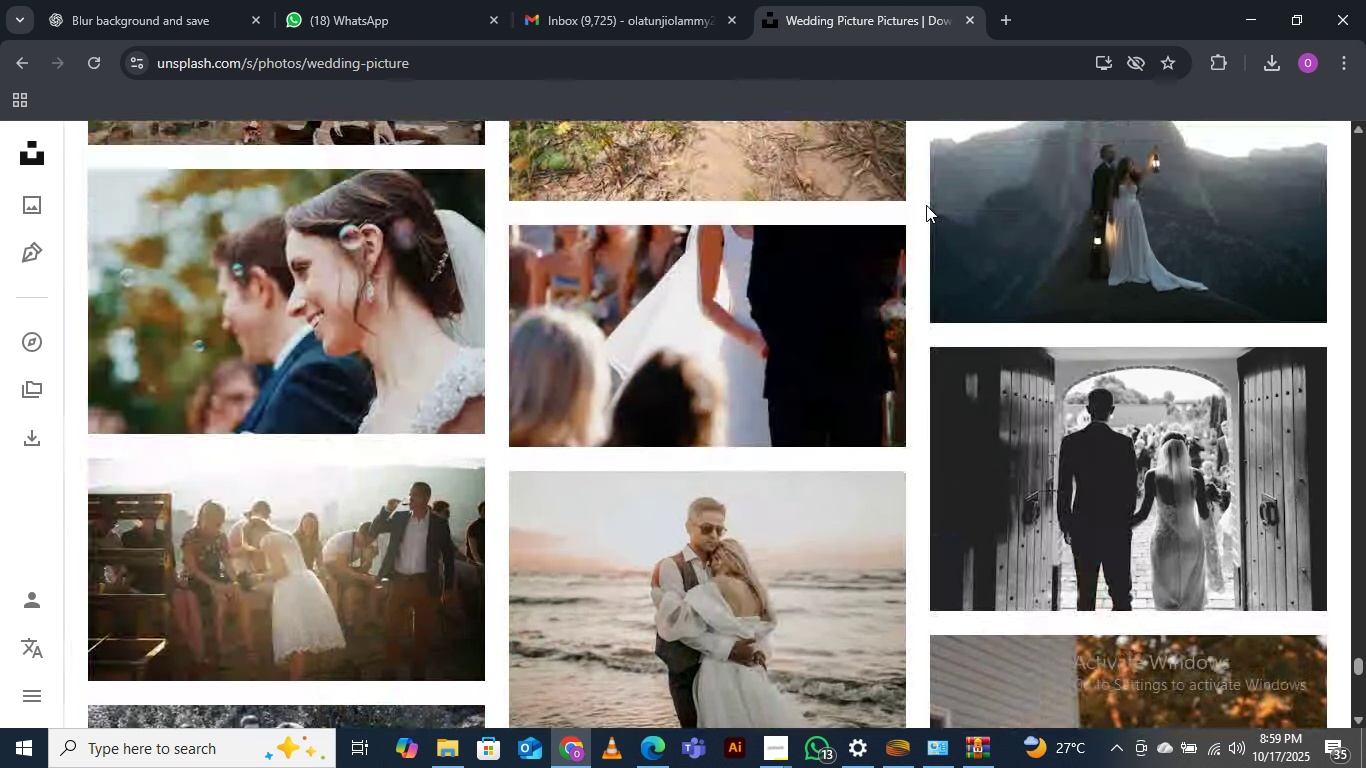 
scroll: coordinate [927, 195], scroll_direction: down, amount: 14.0
 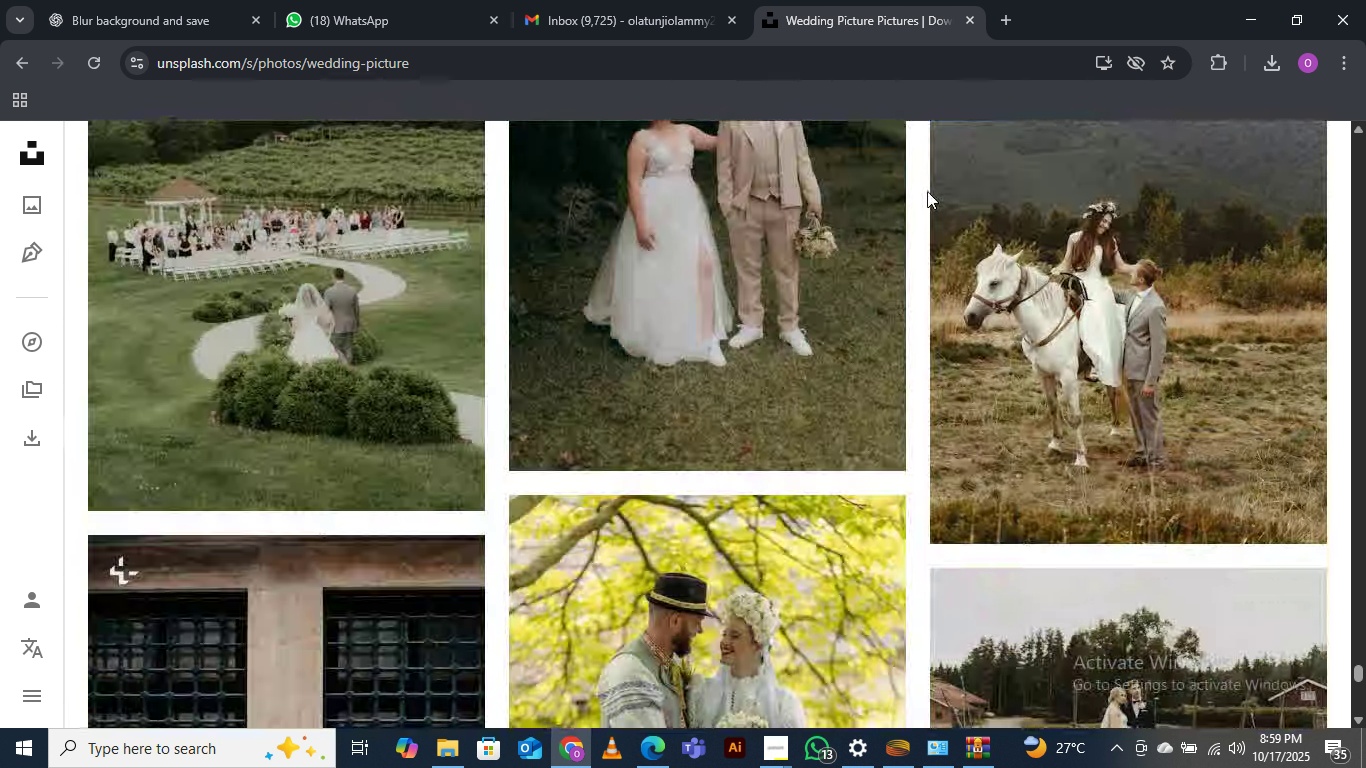 
scroll: coordinate [932, 168], scroll_direction: down, amount: 4.0
 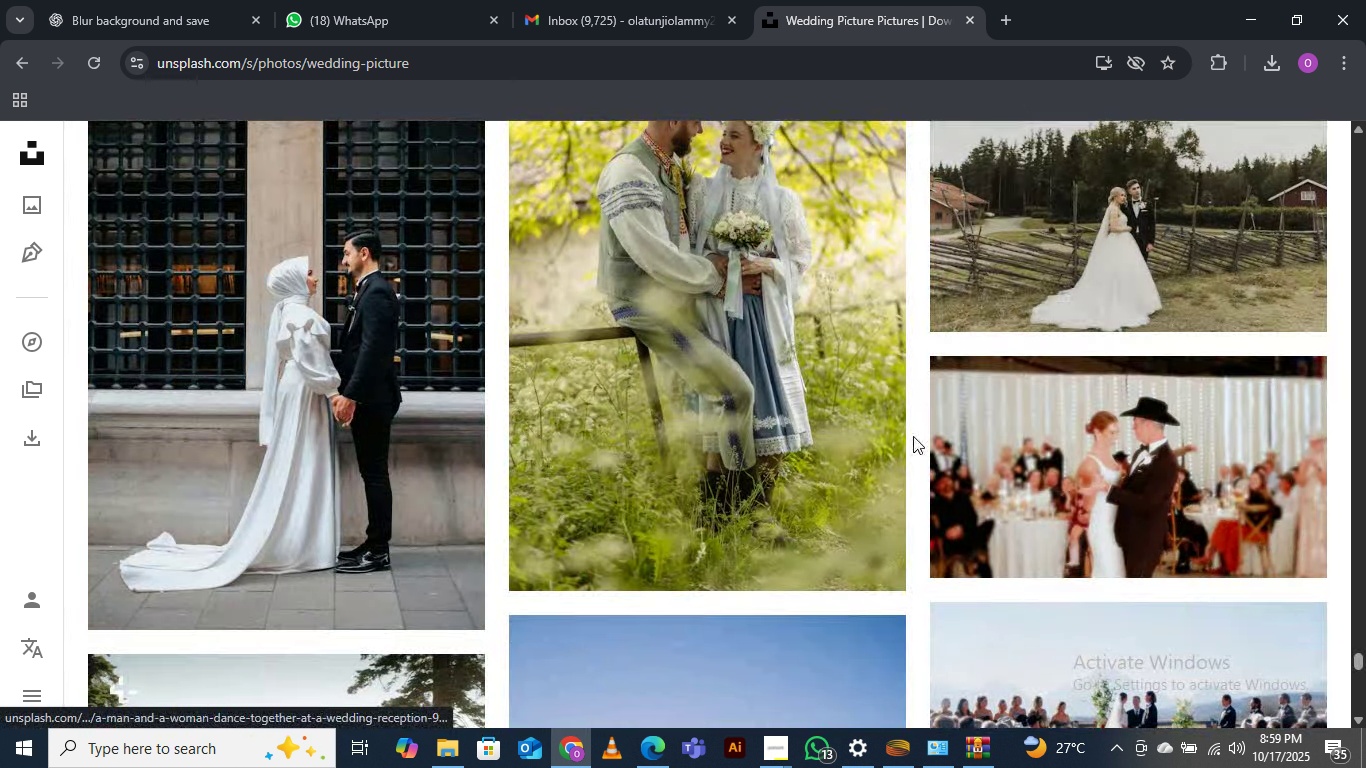 
scroll: coordinate [919, 427], scroll_direction: up, amount: 1.0
 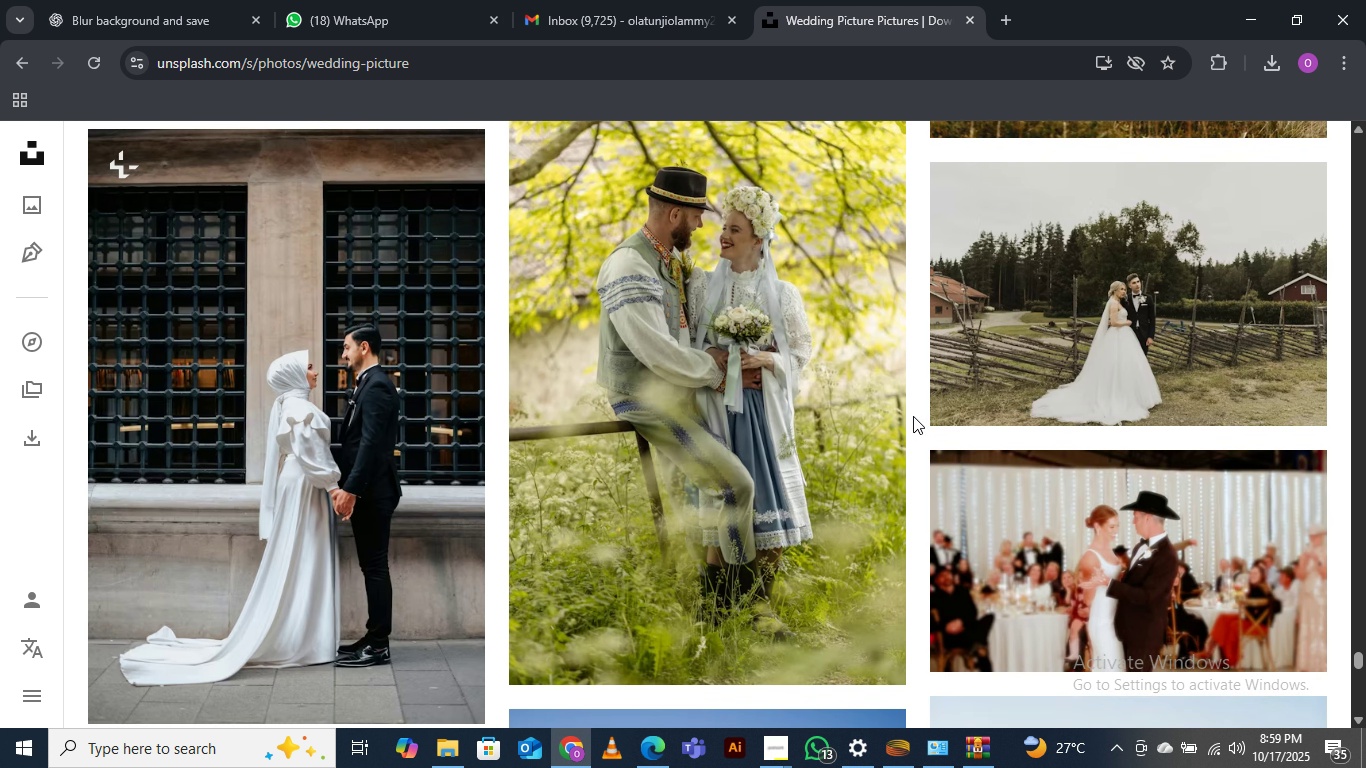 
scroll: coordinate [869, 361], scroll_direction: down, amount: 10.0
 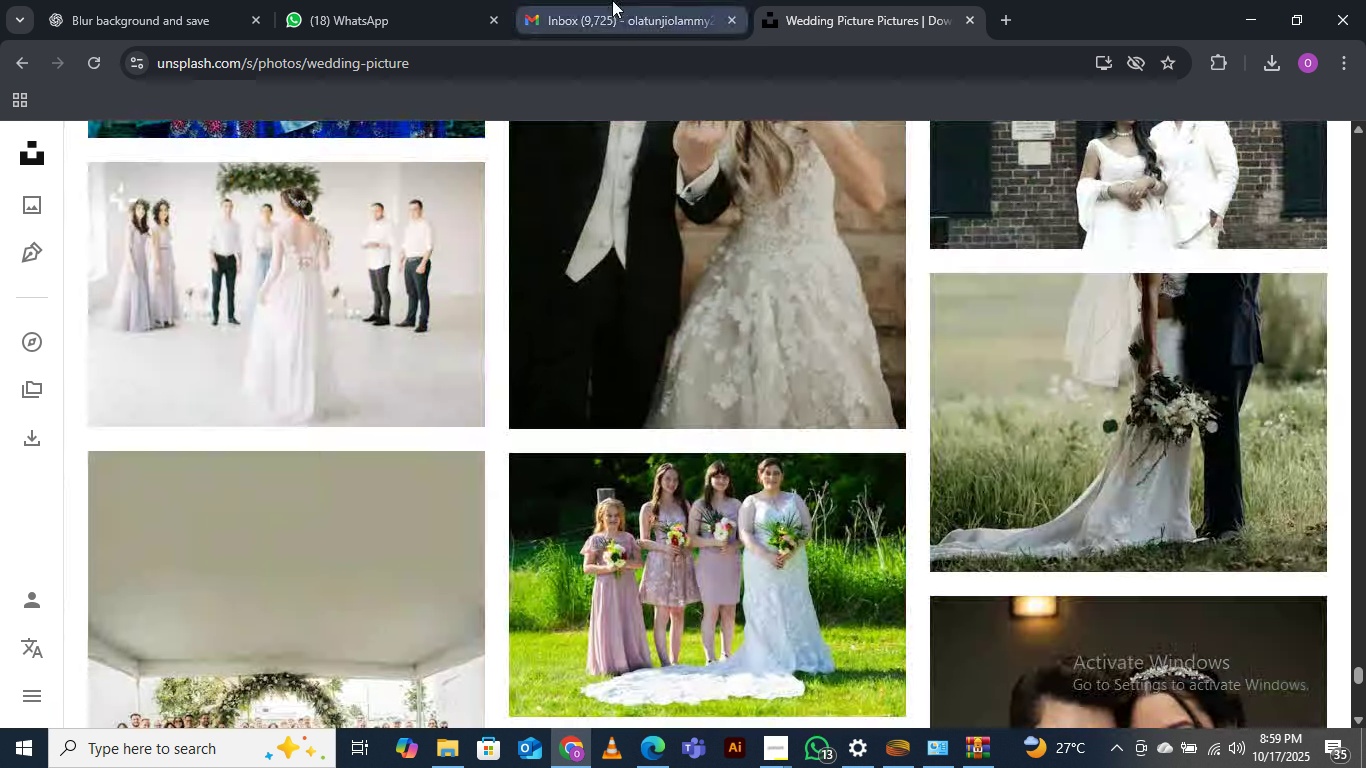 
left_click([612, 0])
 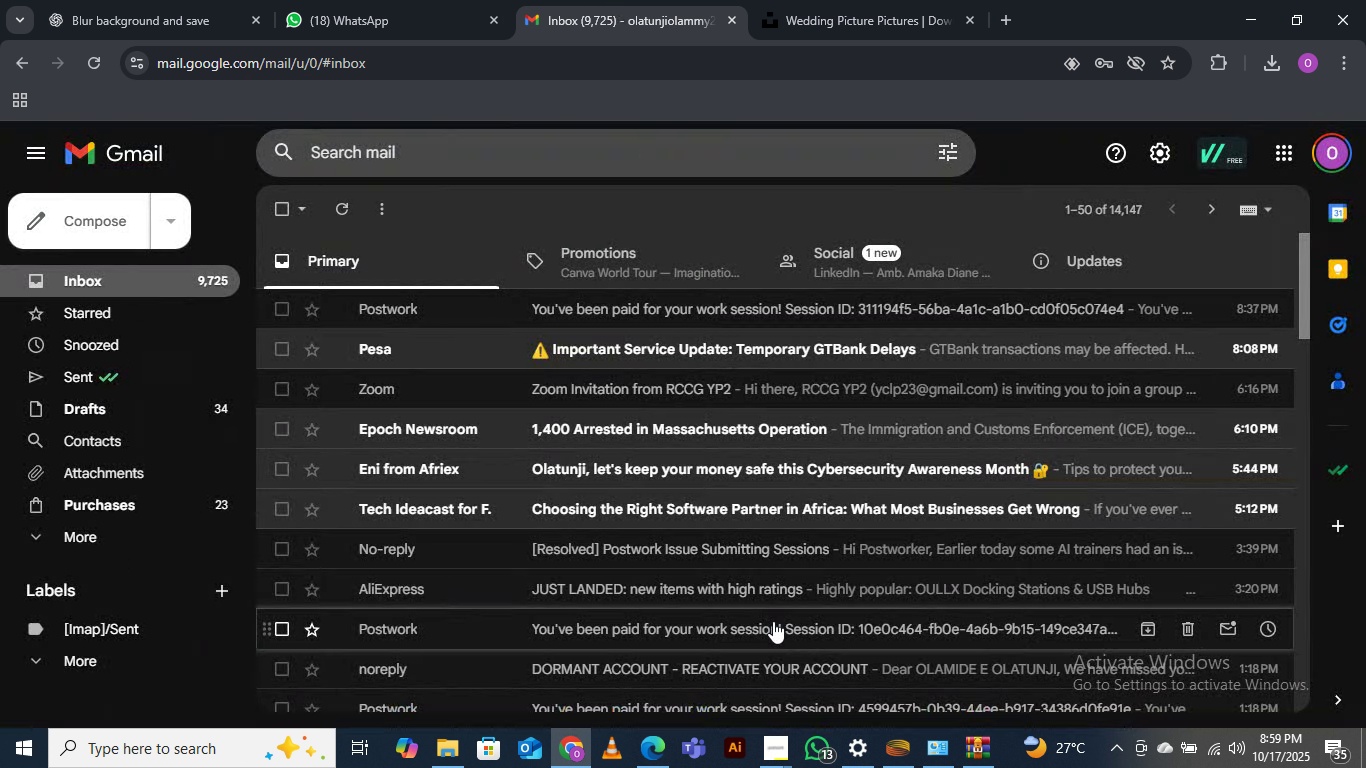 
scroll: coordinate [773, 620], scroll_direction: up, amount: 5.0
 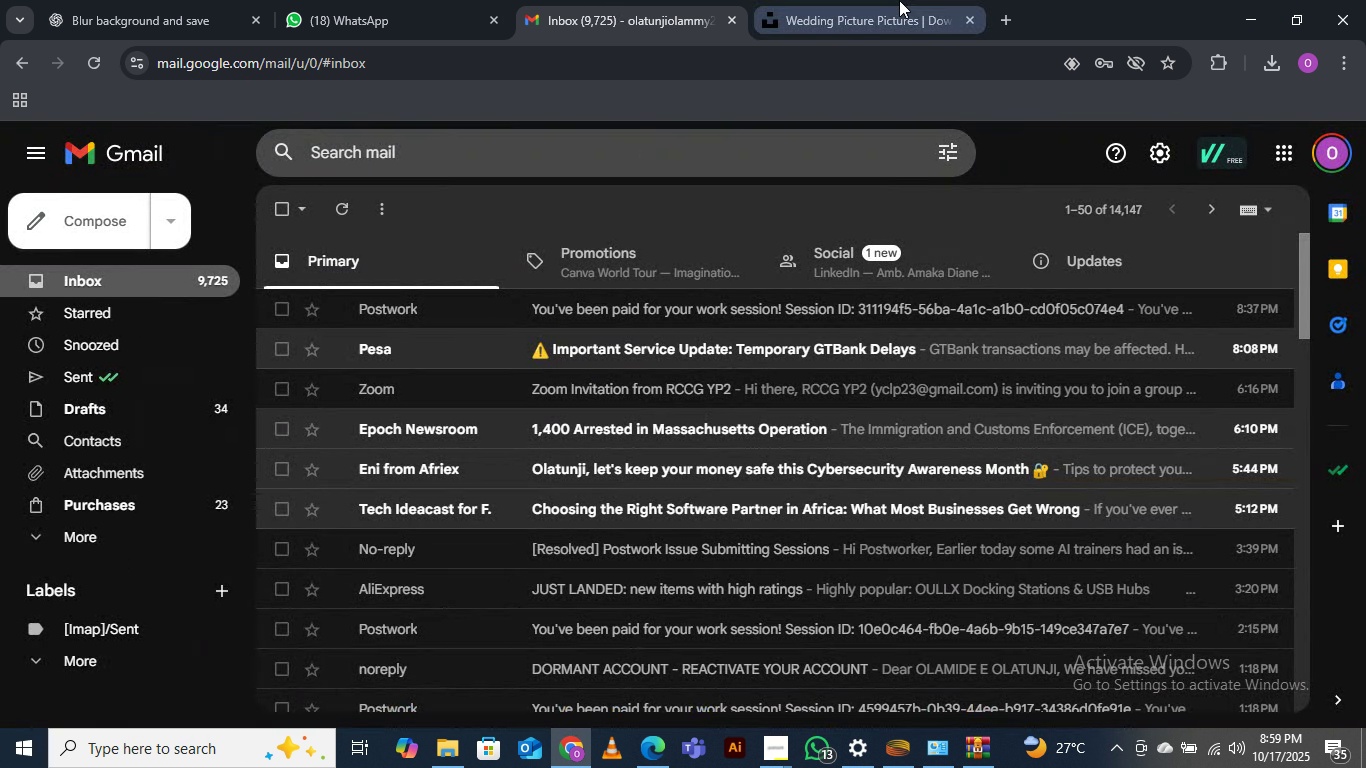 
left_click([899, 0])
 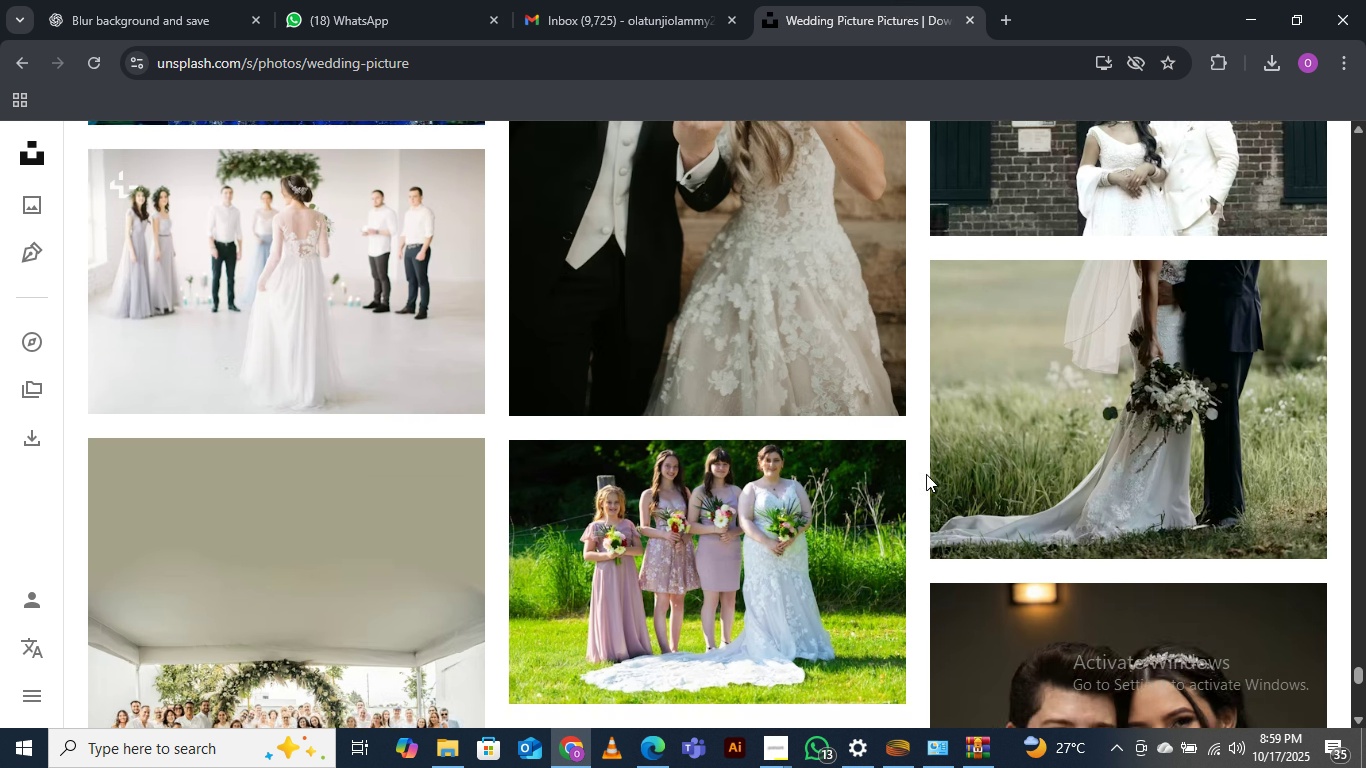 
scroll: coordinate [901, 502], scroll_direction: down, amount: 9.0
 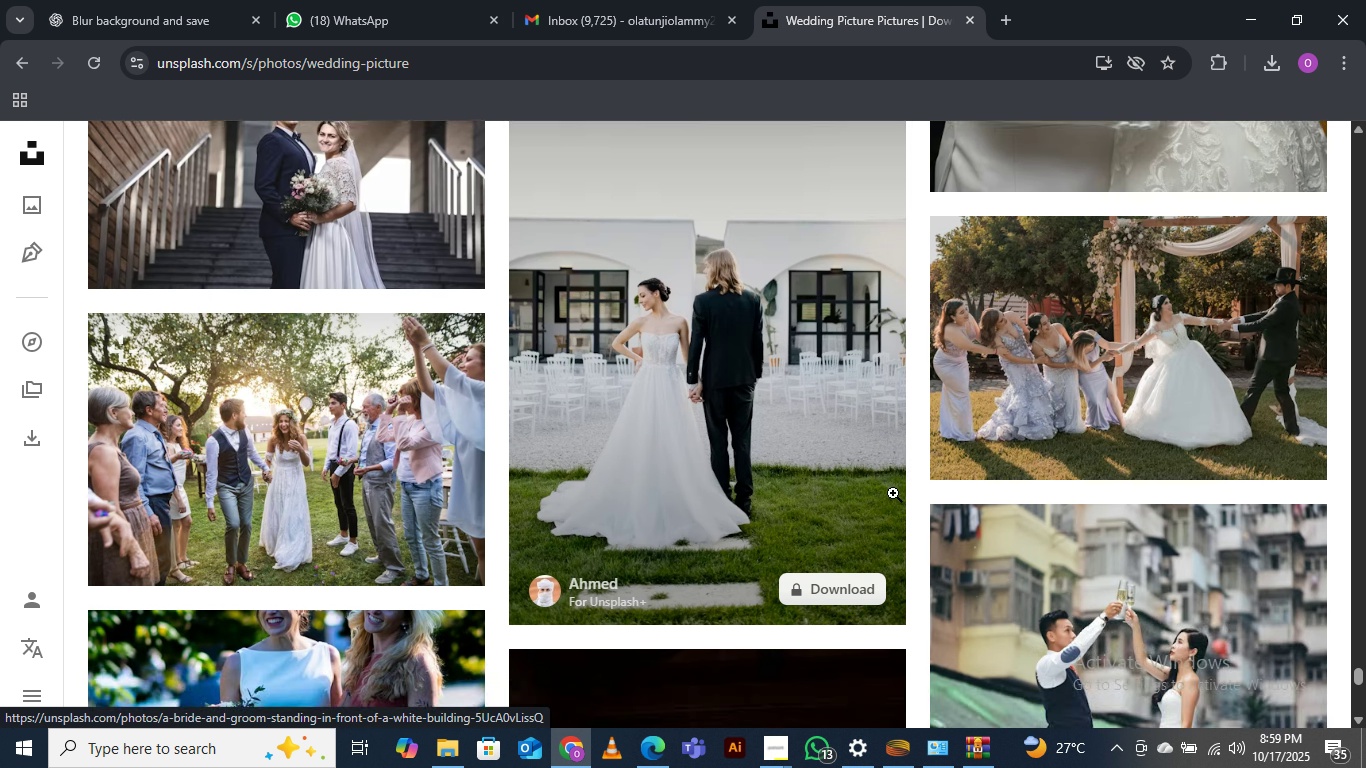 
scroll: coordinate [893, 479], scroll_direction: down, amount: 9.0
 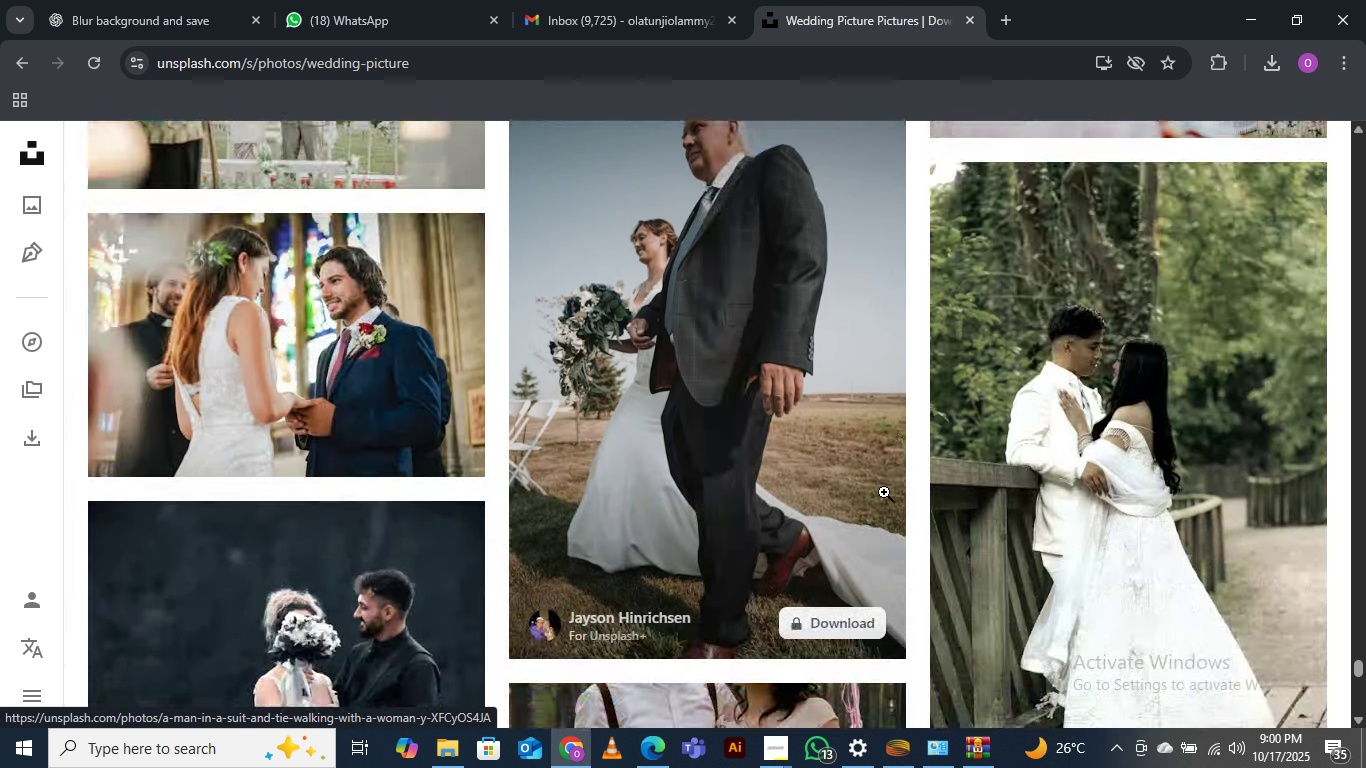 
scroll: coordinate [908, 483], scroll_direction: down, amount: 6.0
 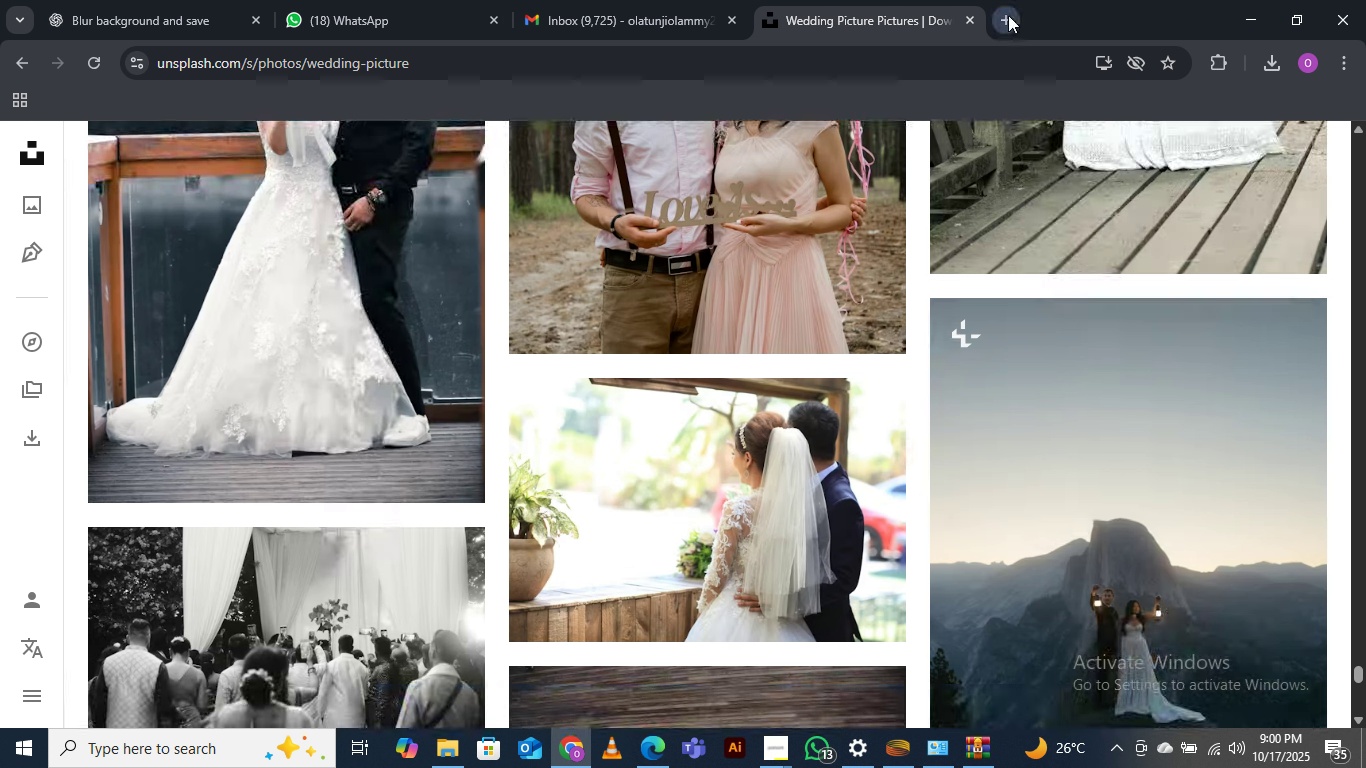 
left_click([1008, 15])
 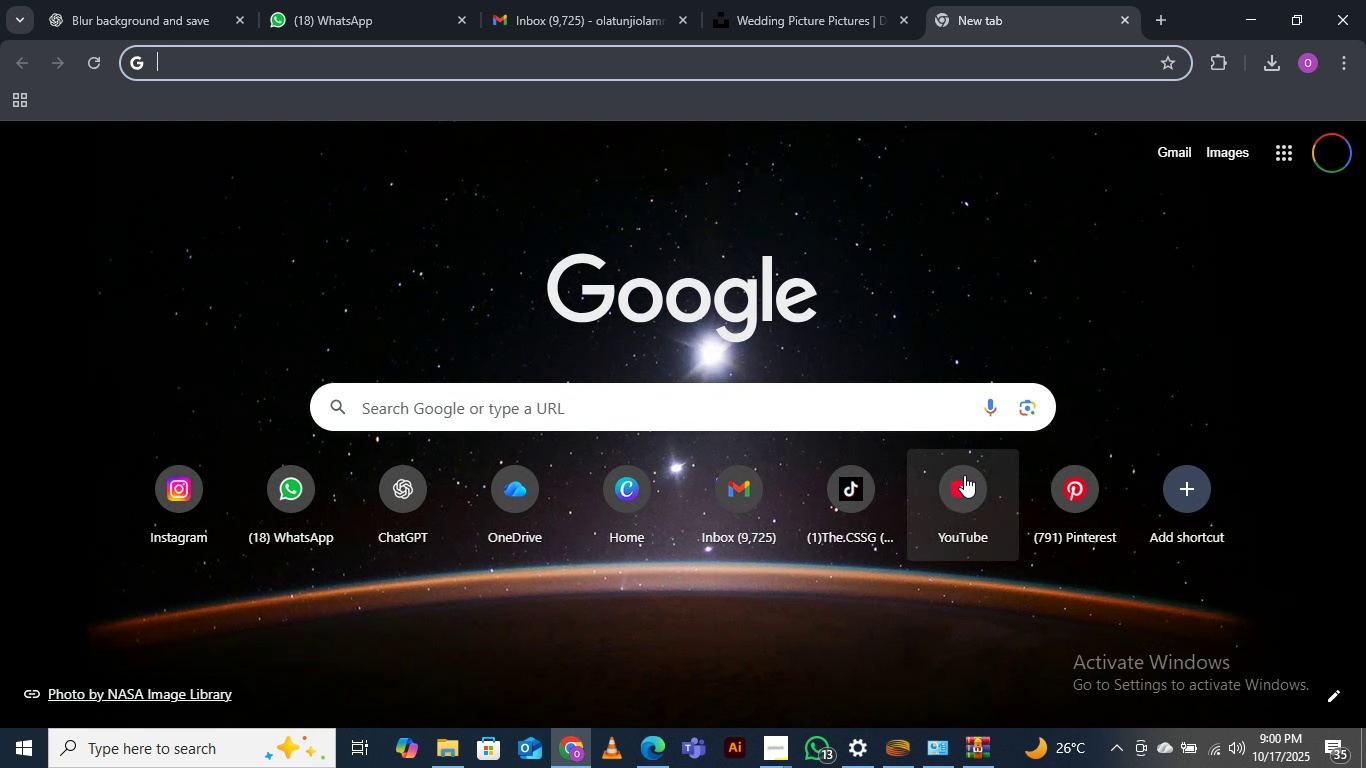 
left_click([965, 490])
 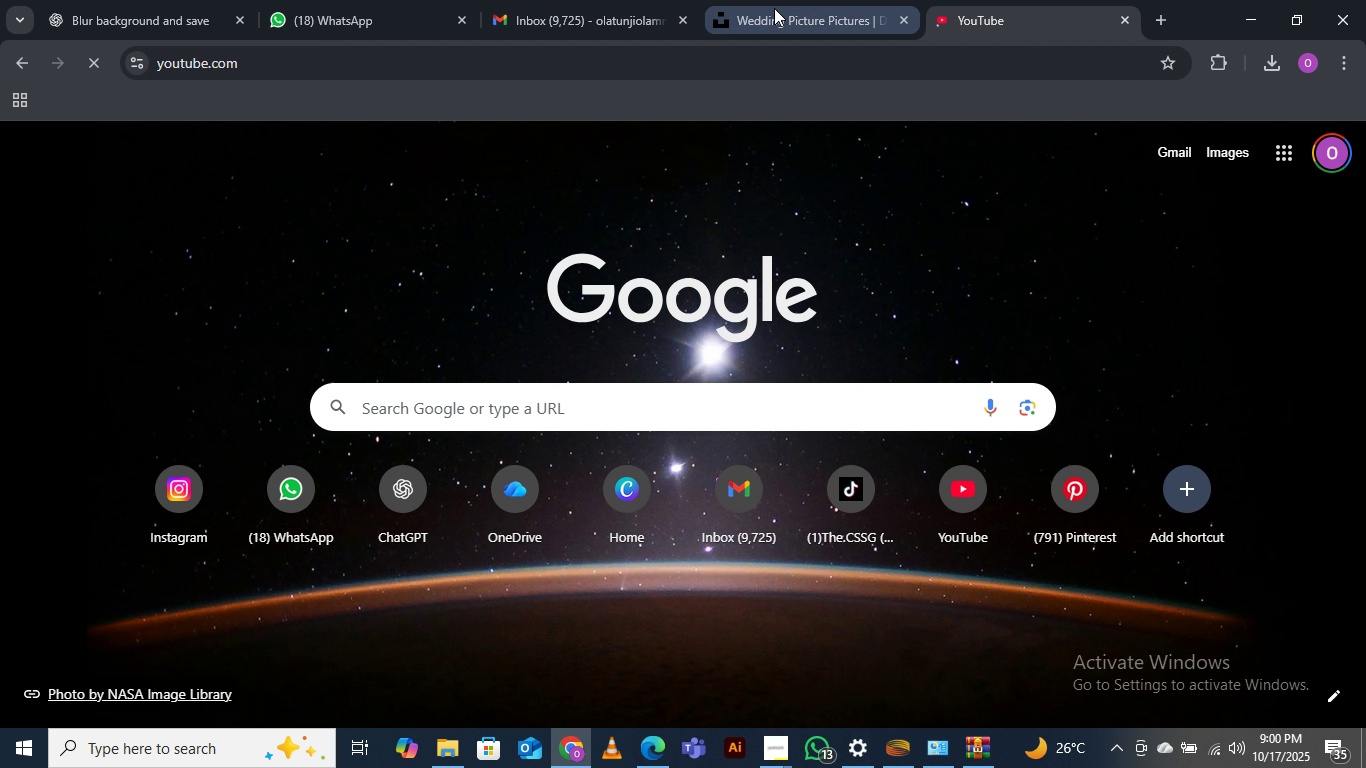 
left_click([774, 2])
 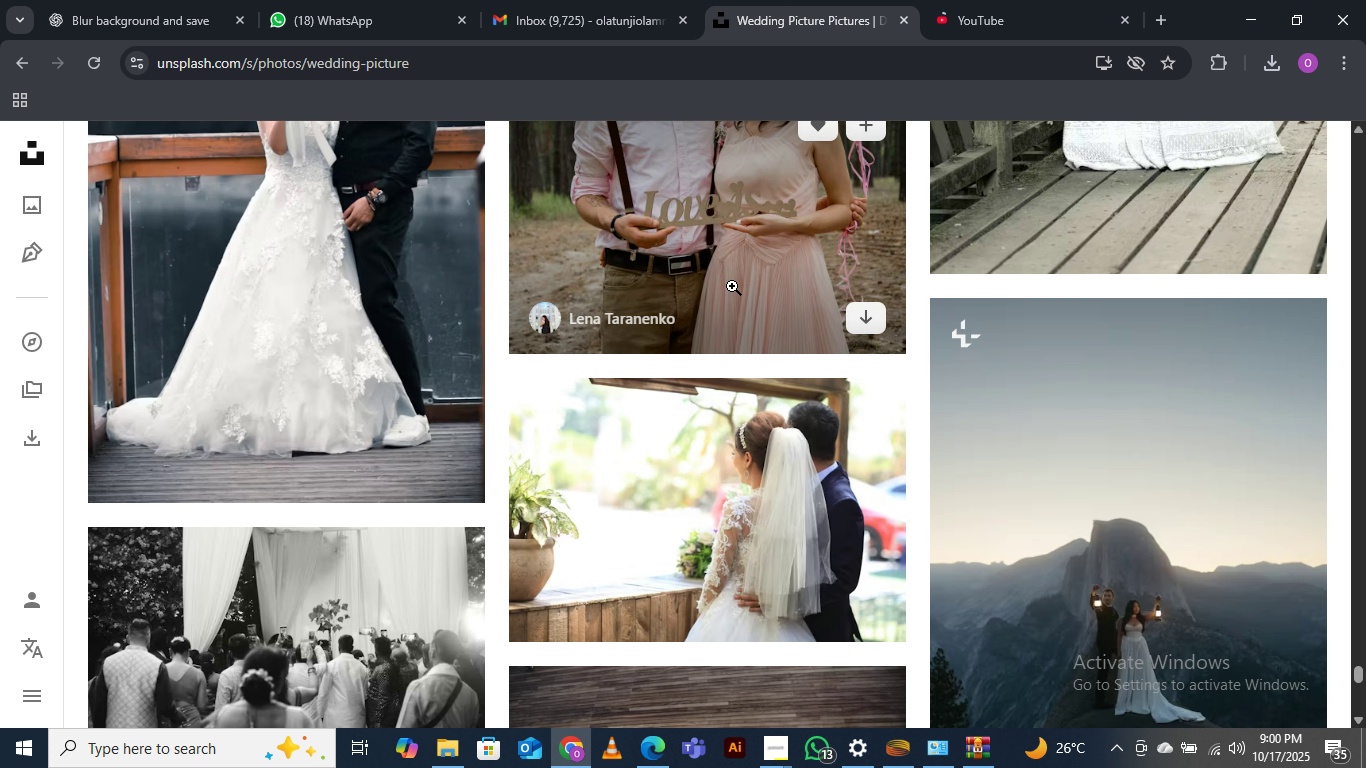 
scroll: coordinate [822, 611], scroll_direction: down, amount: 13.0
 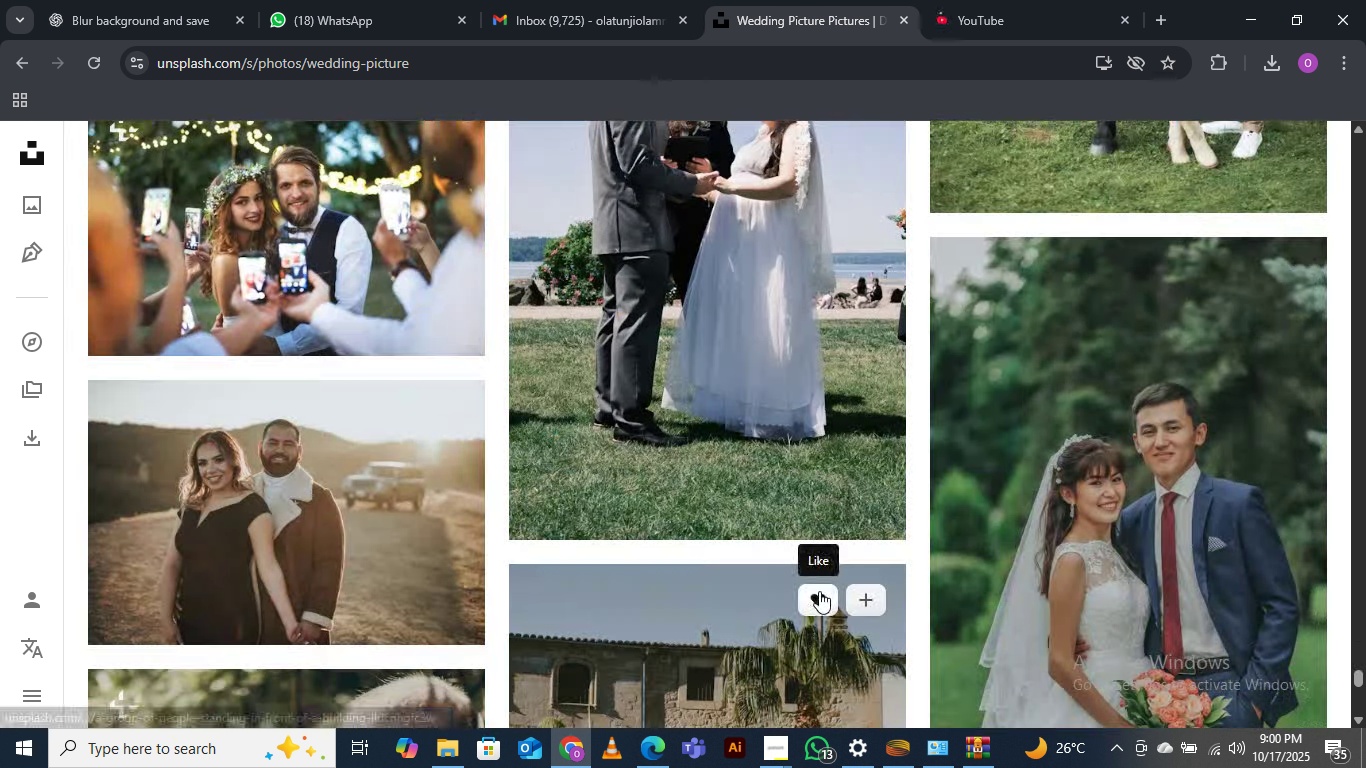 
scroll: coordinate [829, 591], scroll_direction: down, amount: 16.0
 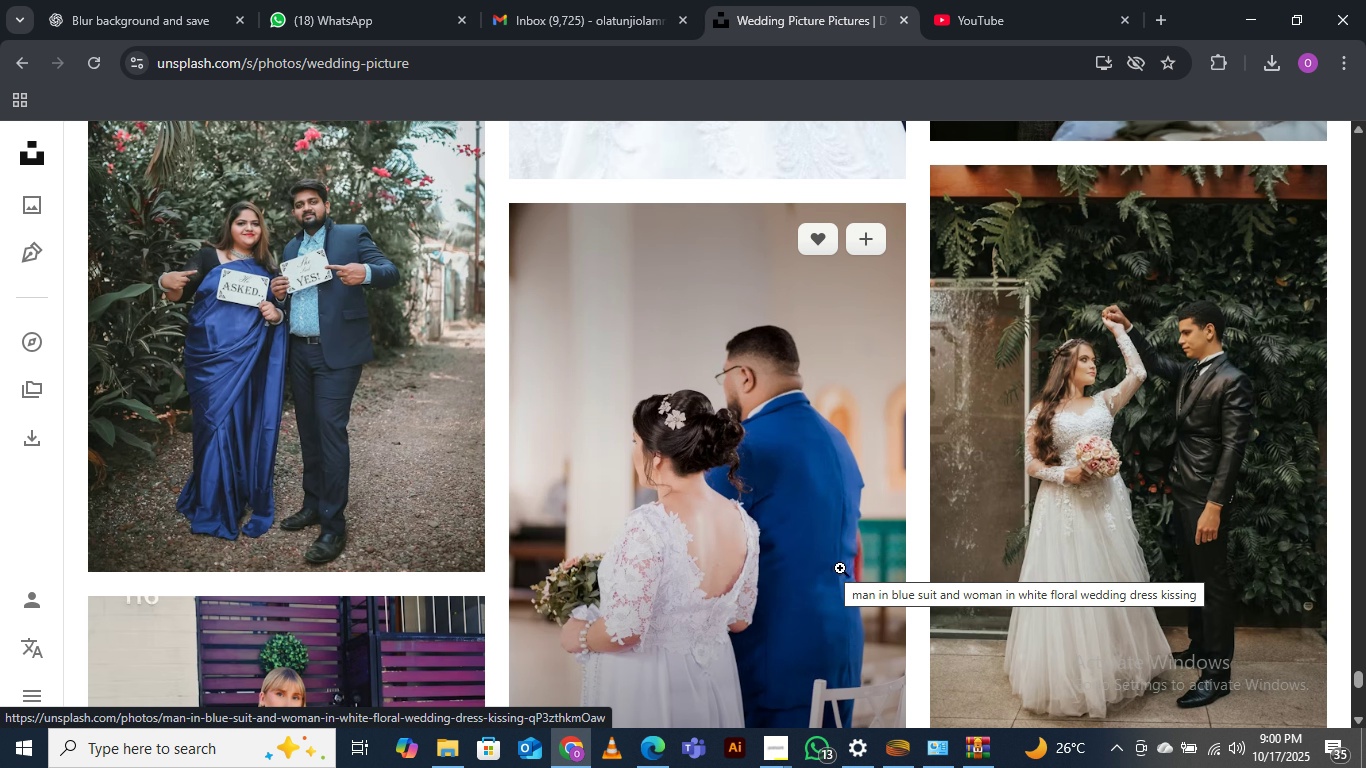 
scroll: coordinate [848, 558], scroll_direction: down, amount: 2.0
 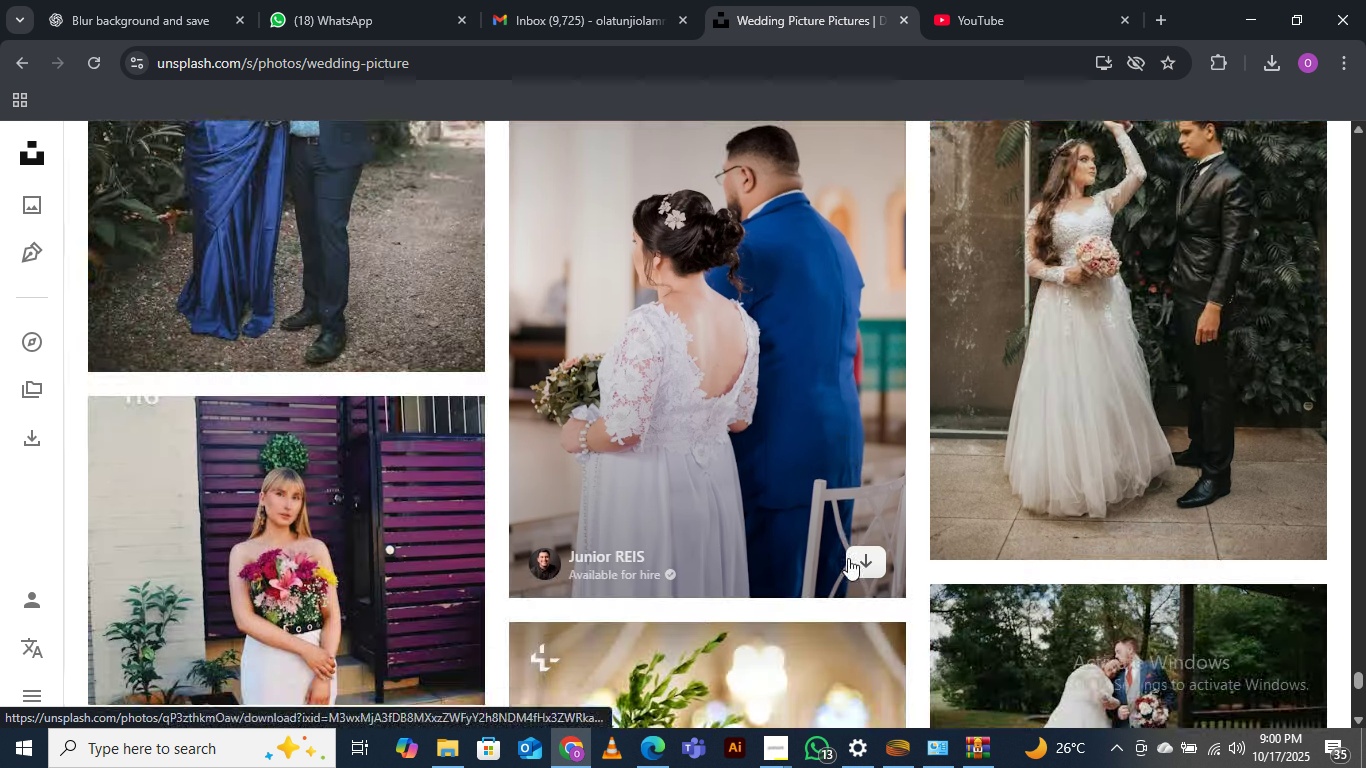 
scroll: coordinate [849, 558], scroll_direction: up, amount: 5.0
 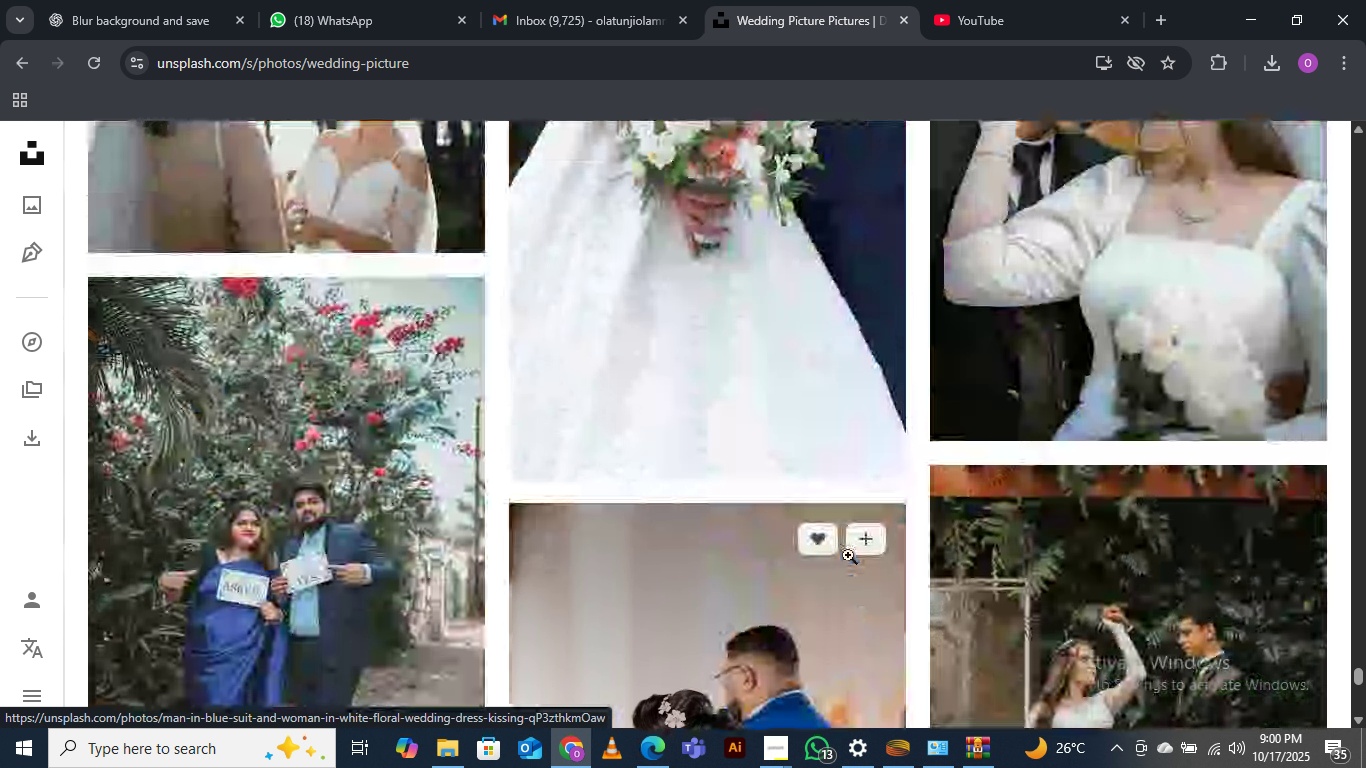 
scroll: coordinate [848, 555], scroll_direction: down, amount: 3.0
 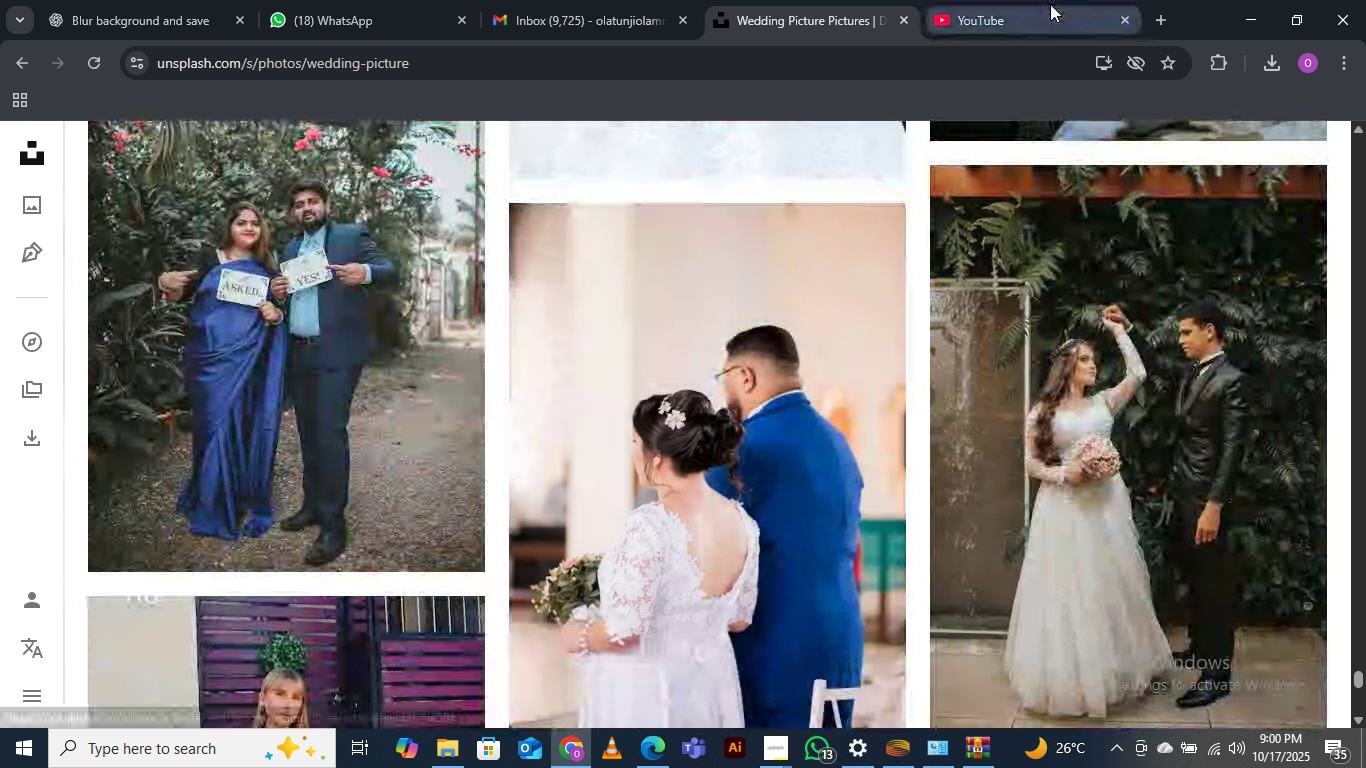 
left_click([1050, 4])
 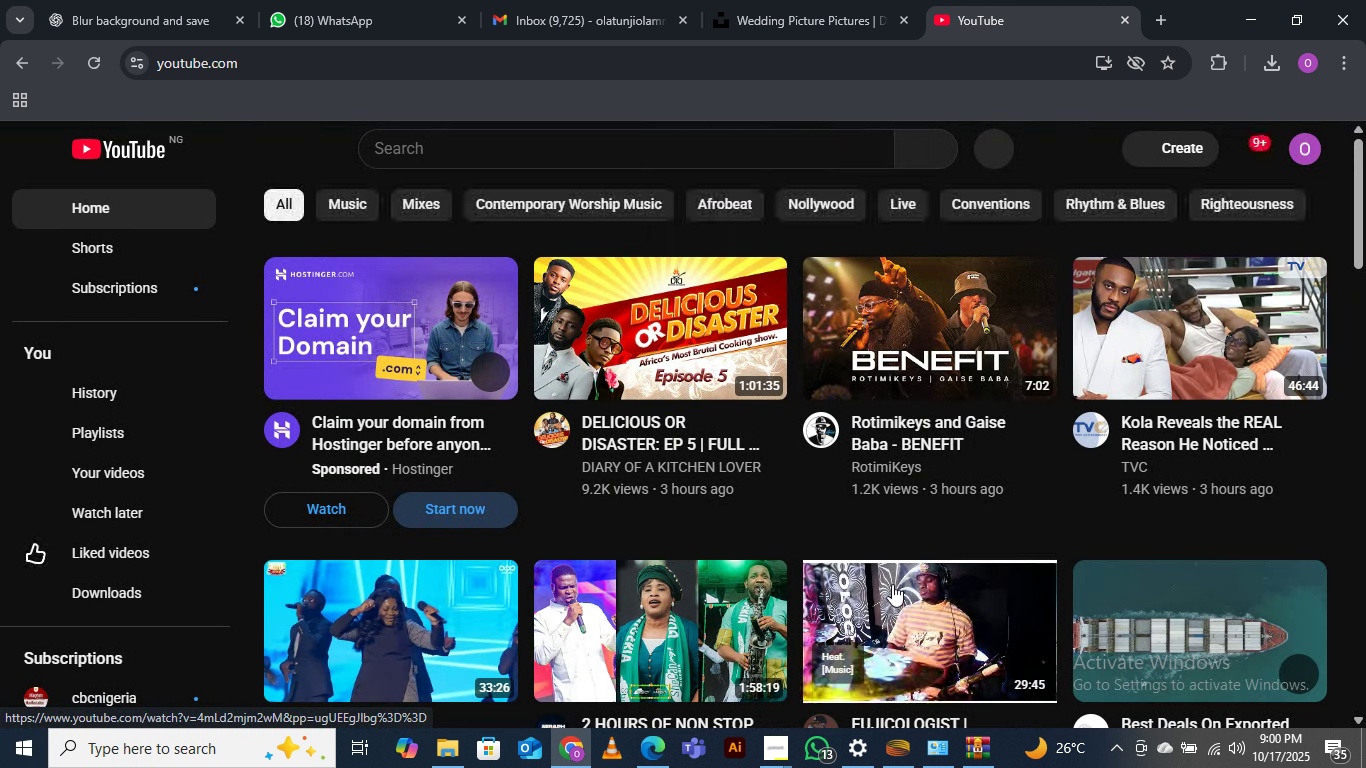 
wait(8.61)
 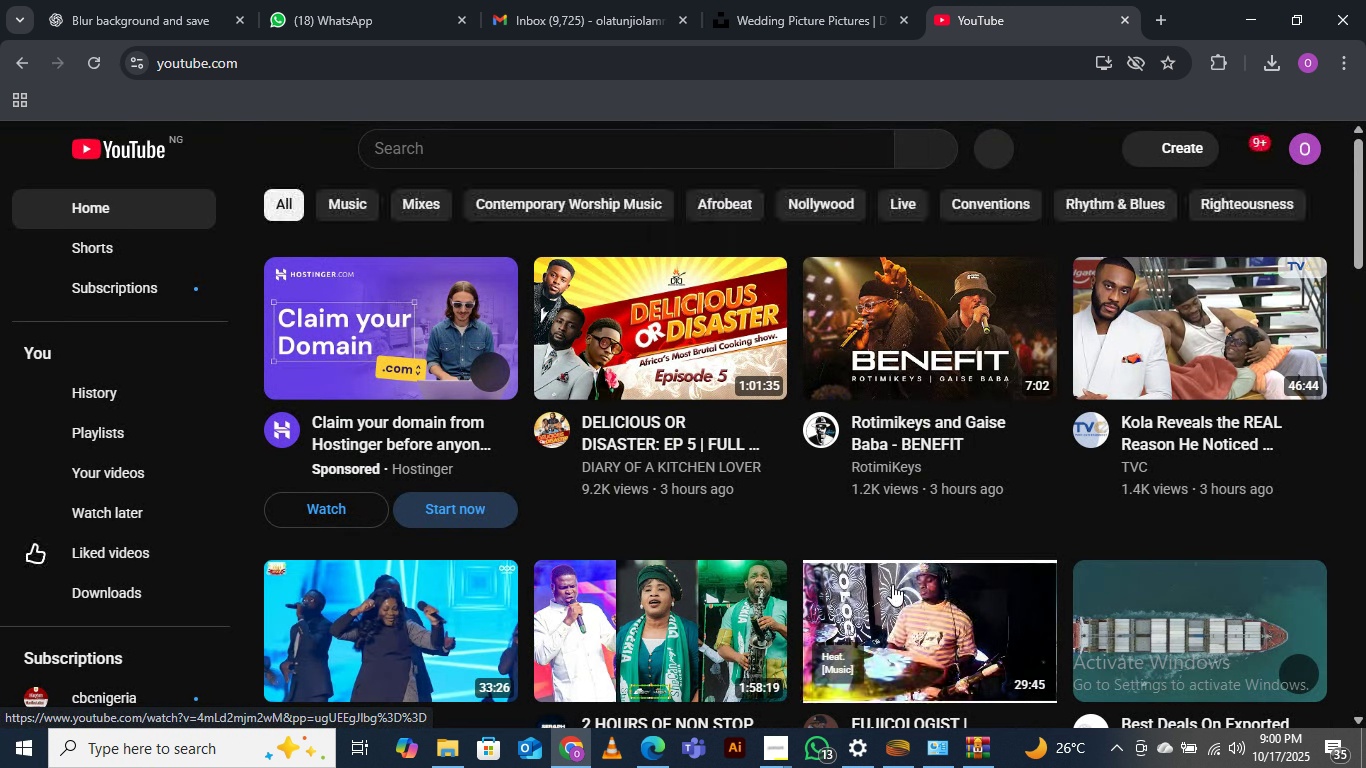 
scroll: coordinate [769, 540], scroll_direction: down, amount: 7.0
 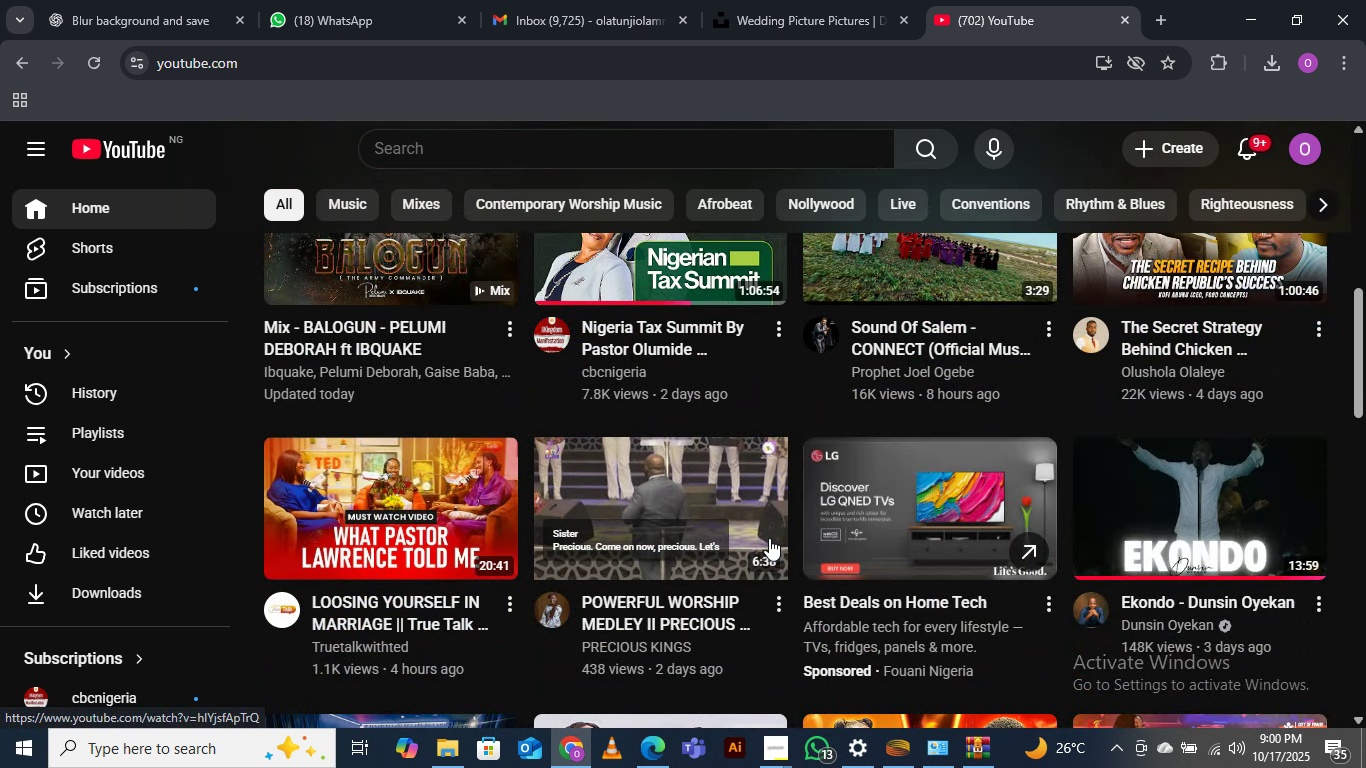 
scroll: coordinate [769, 538], scroll_direction: down, amount: 3.0
 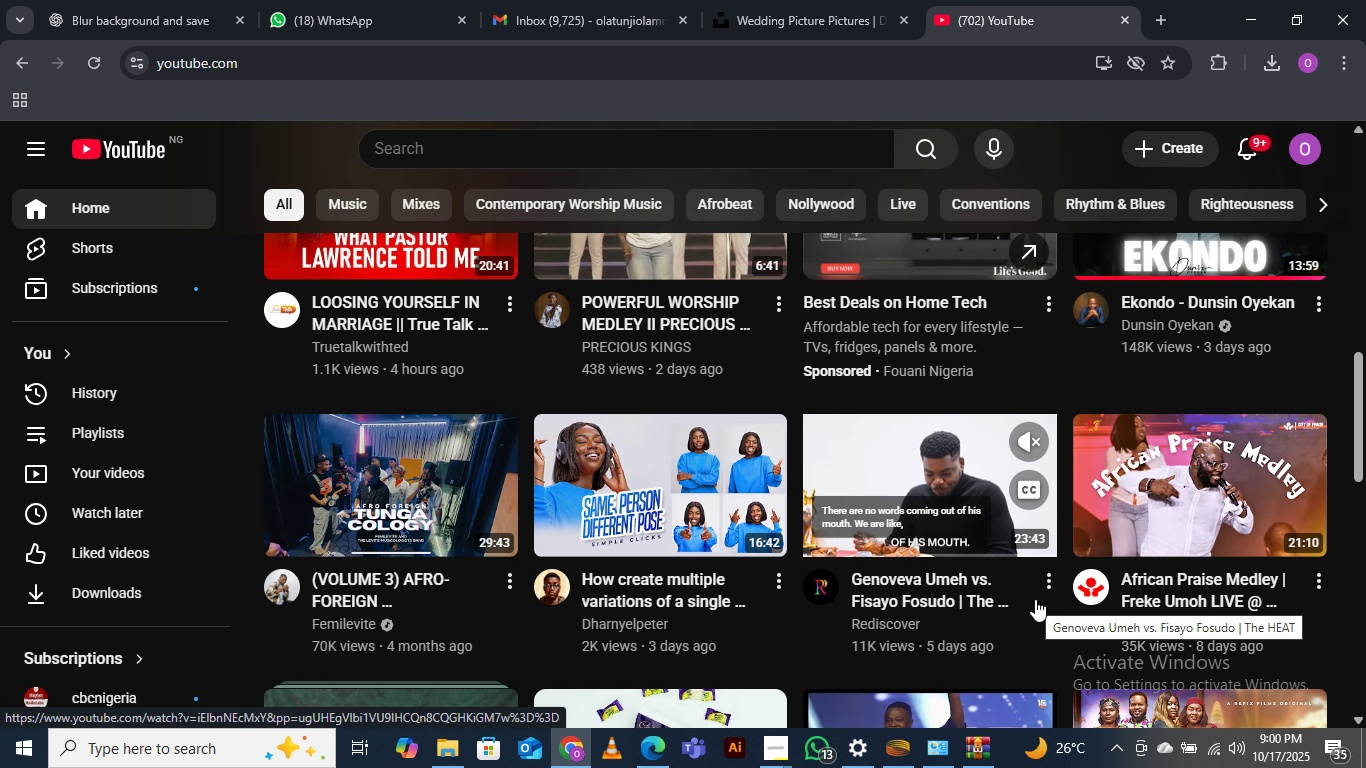 
wait(5.46)
 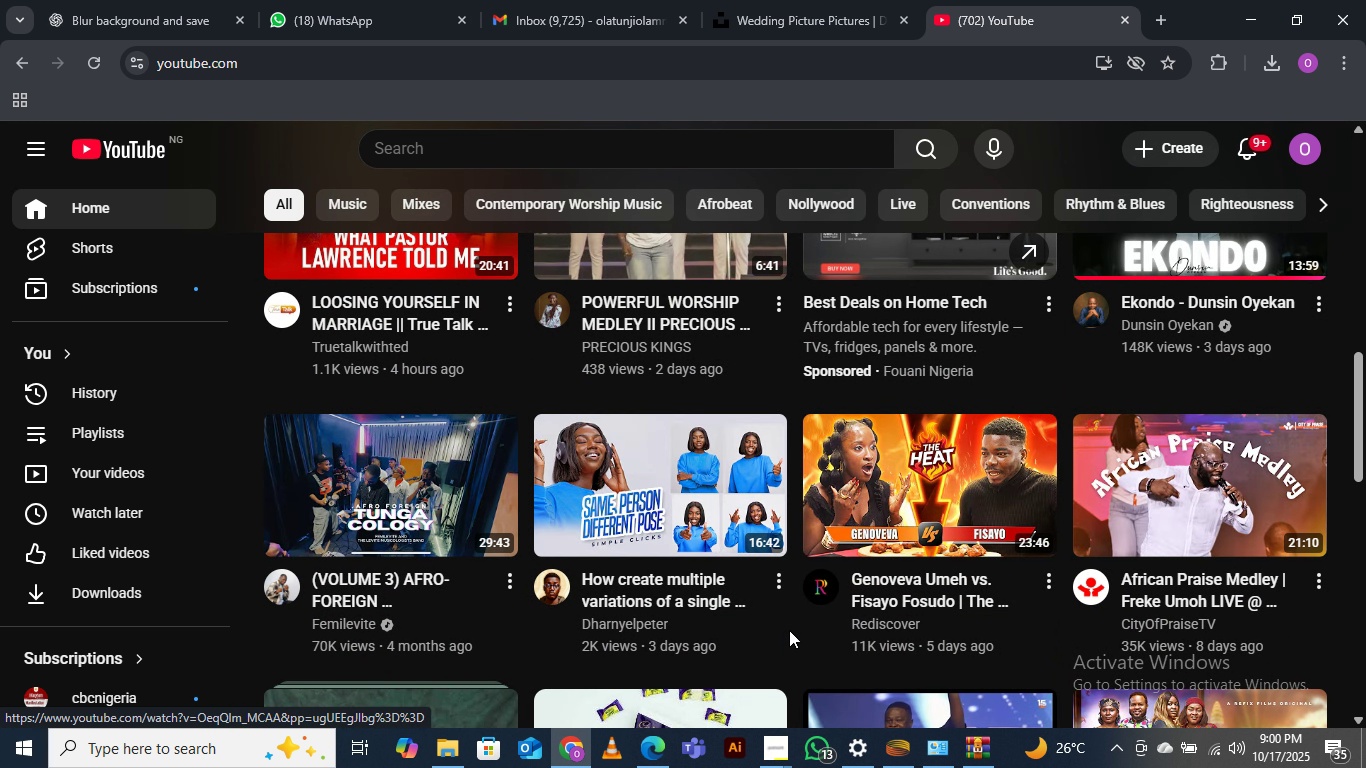 
scroll: coordinate [1039, 599], scroll_direction: down, amount: 12.0
 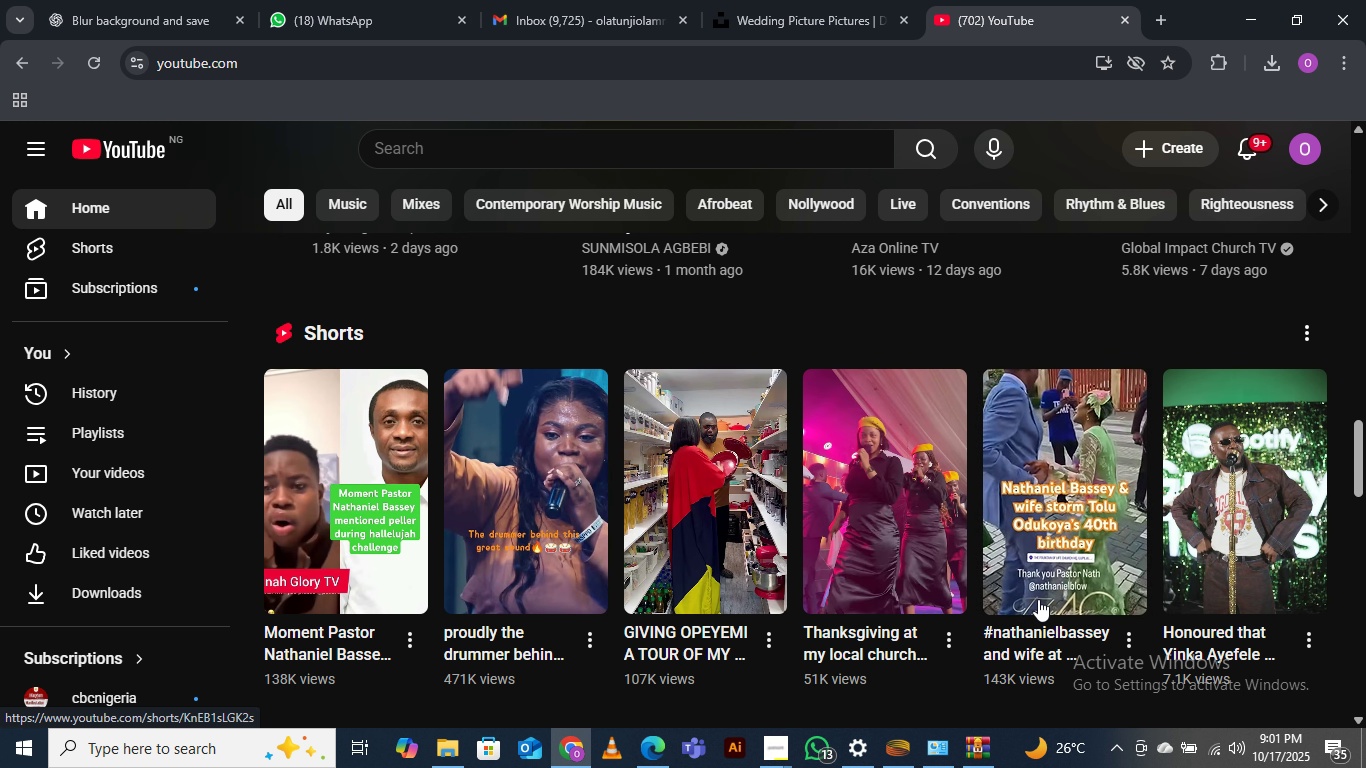 
scroll: coordinate [1035, 588], scroll_direction: up, amount: 23.0
 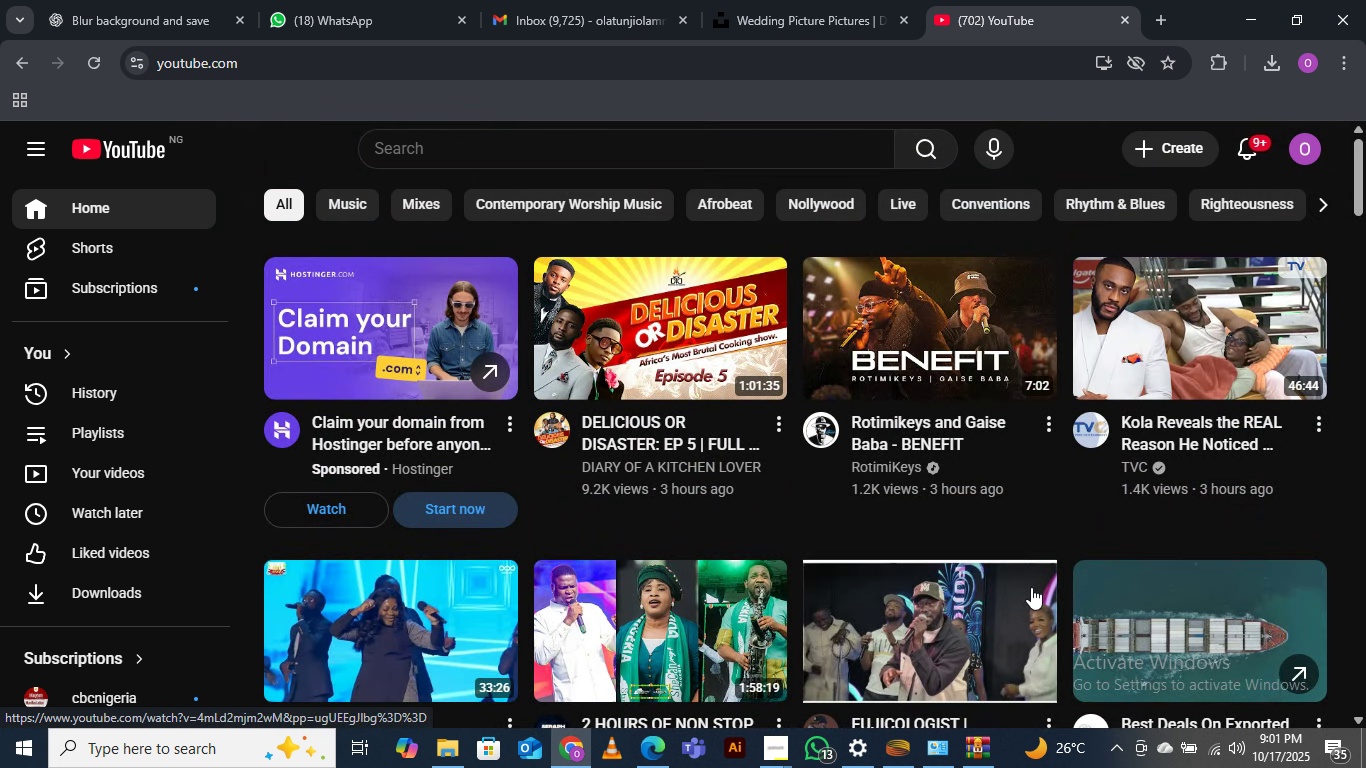 
scroll: coordinate [1031, 587], scroll_direction: down, amount: 6.0
 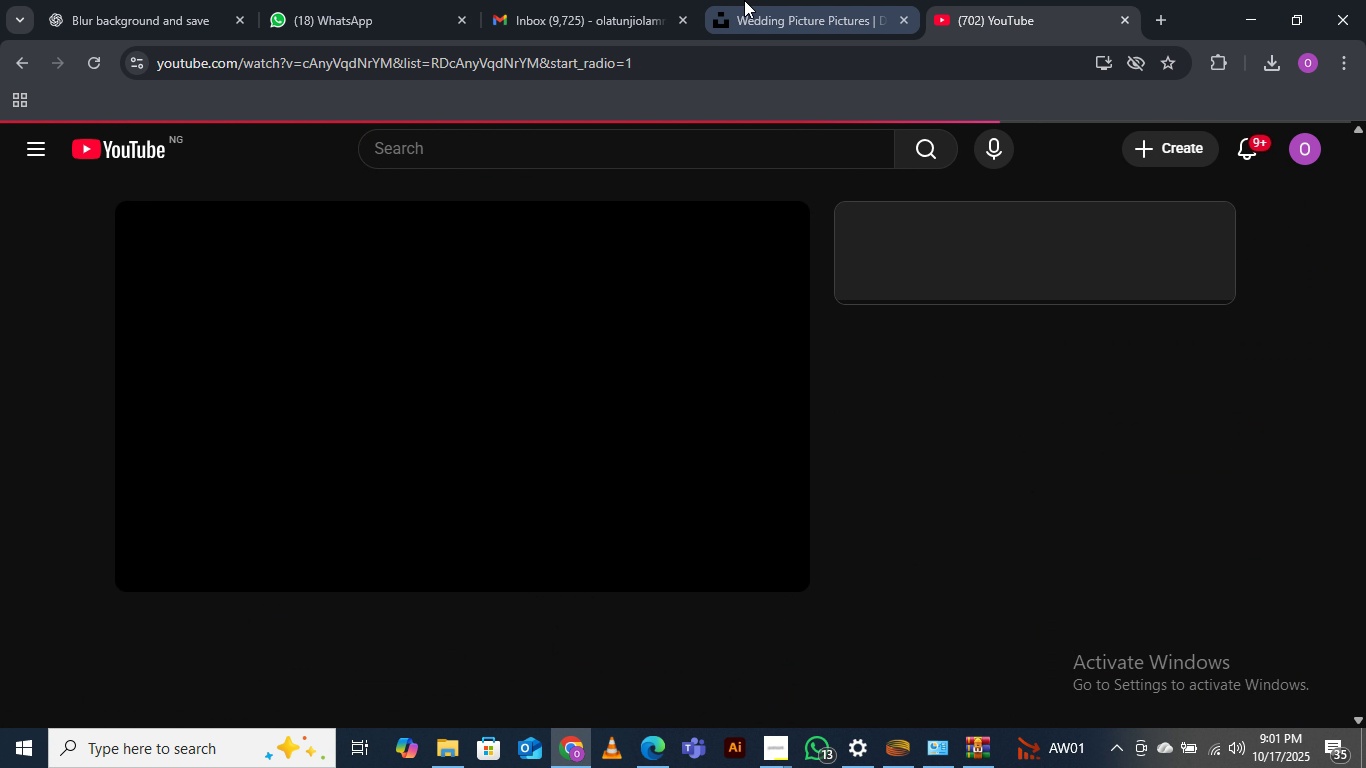 
left_click([757, 0])
 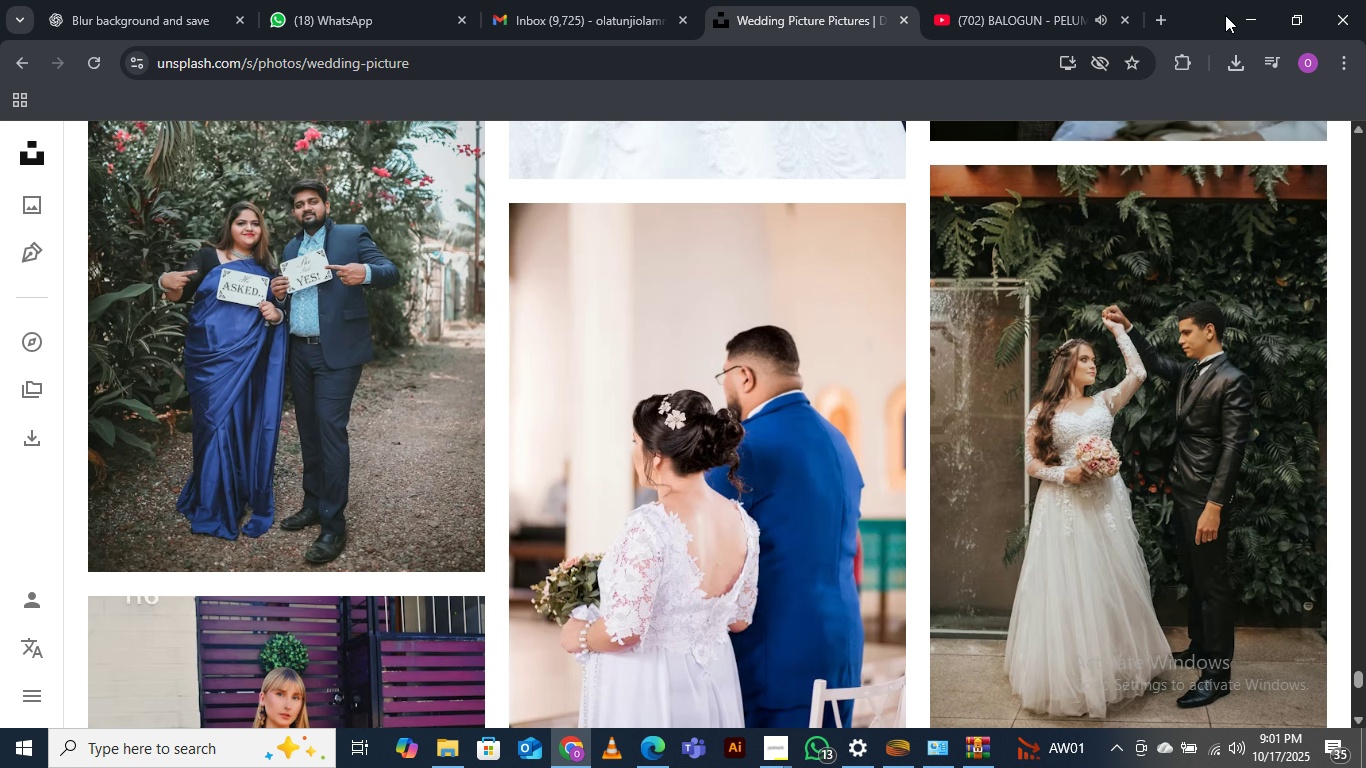 
left_click([1246, 19])
 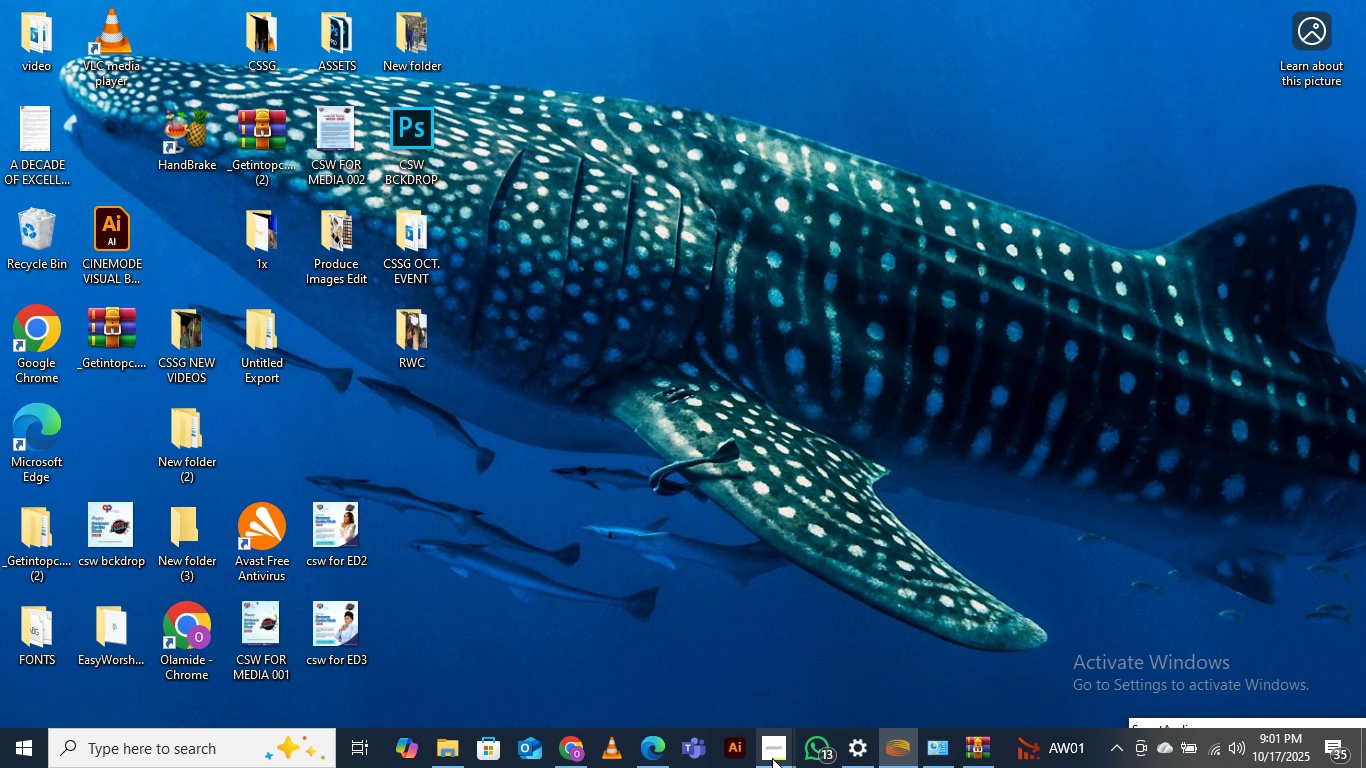 
left_click([772, 759])
 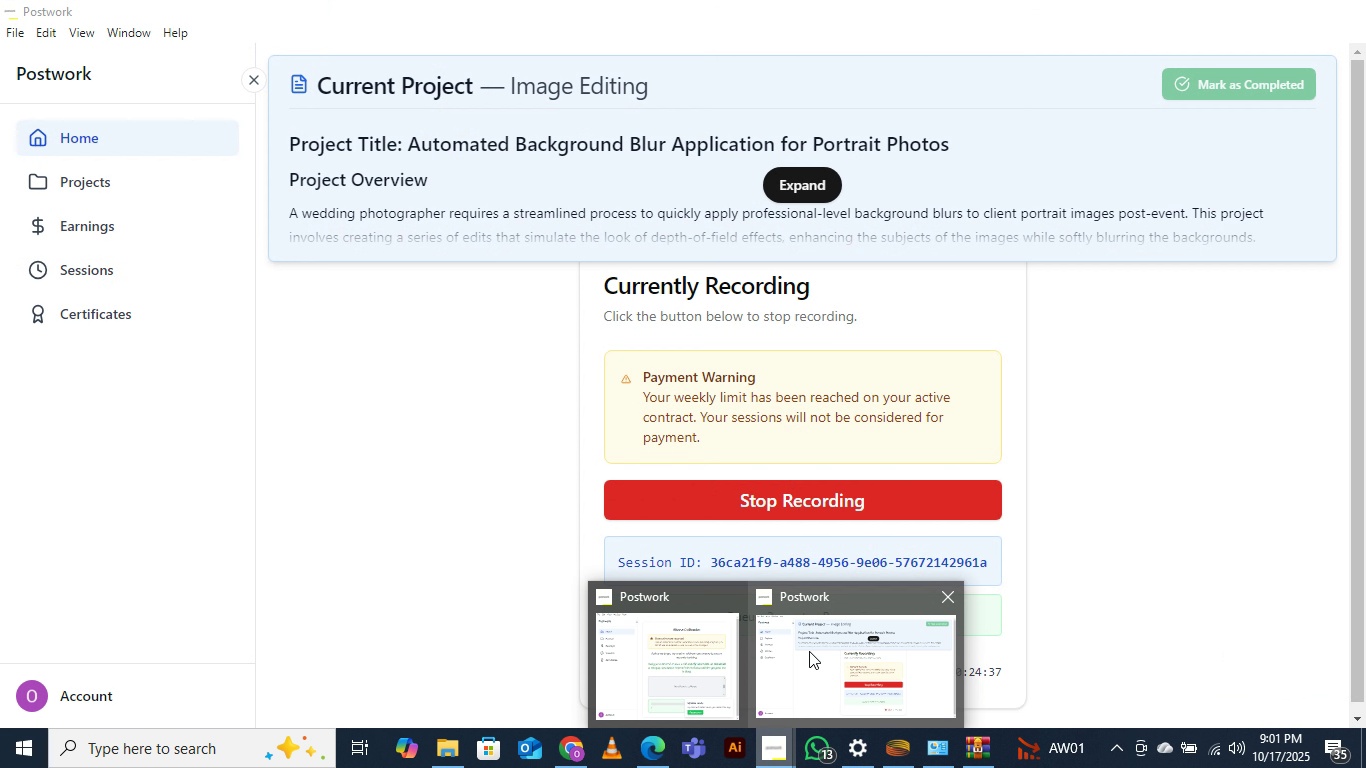 
left_click([810, 650])